 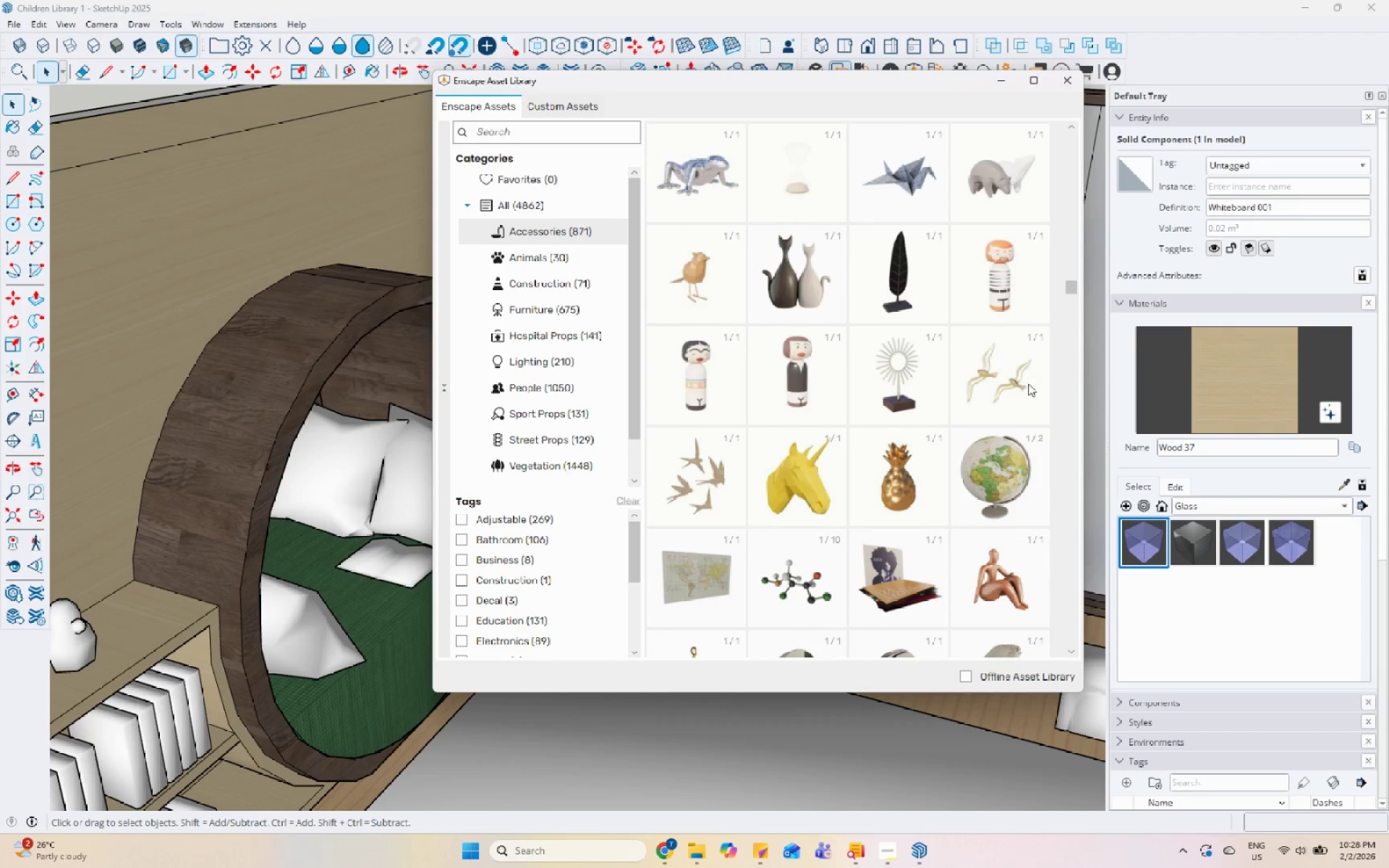 
left_click_drag(start_coordinate=[1073, 289], to_coordinate=[1071, 410])
 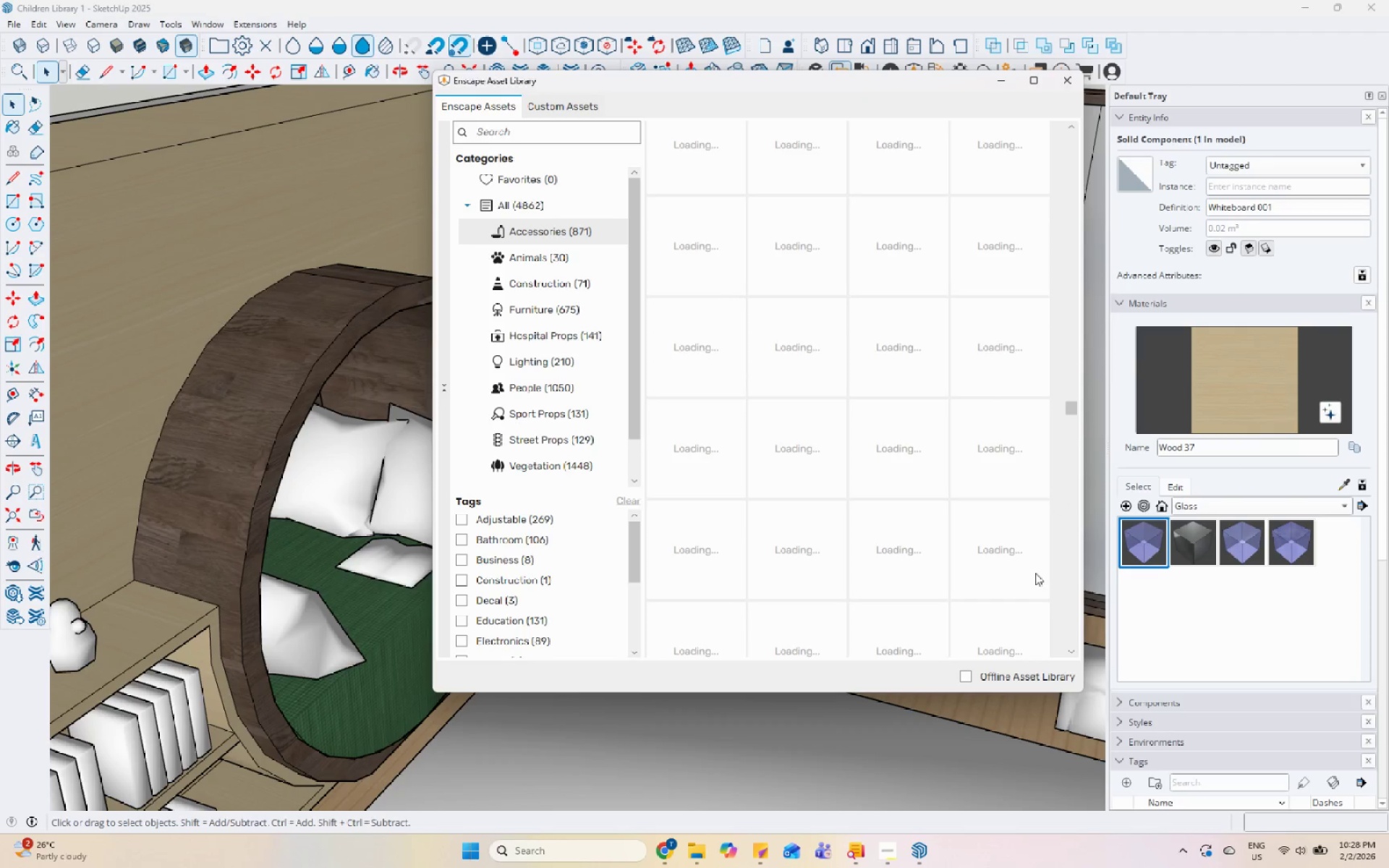 
scroll: coordinate [1014, 551], scroll_direction: up, amount: 8.0
 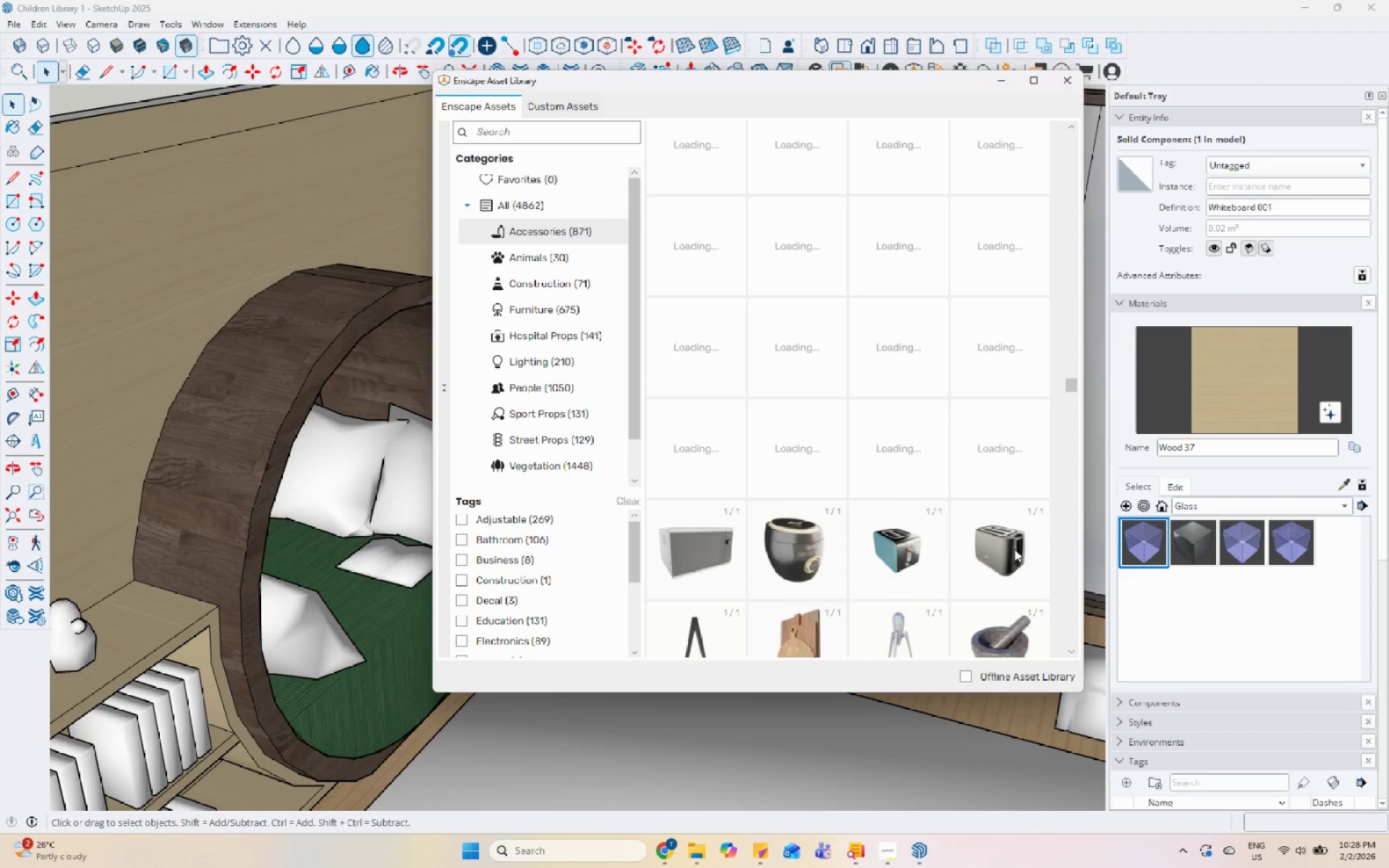 
scroll: coordinate [1006, 586], scroll_direction: down, amount: 23.0
 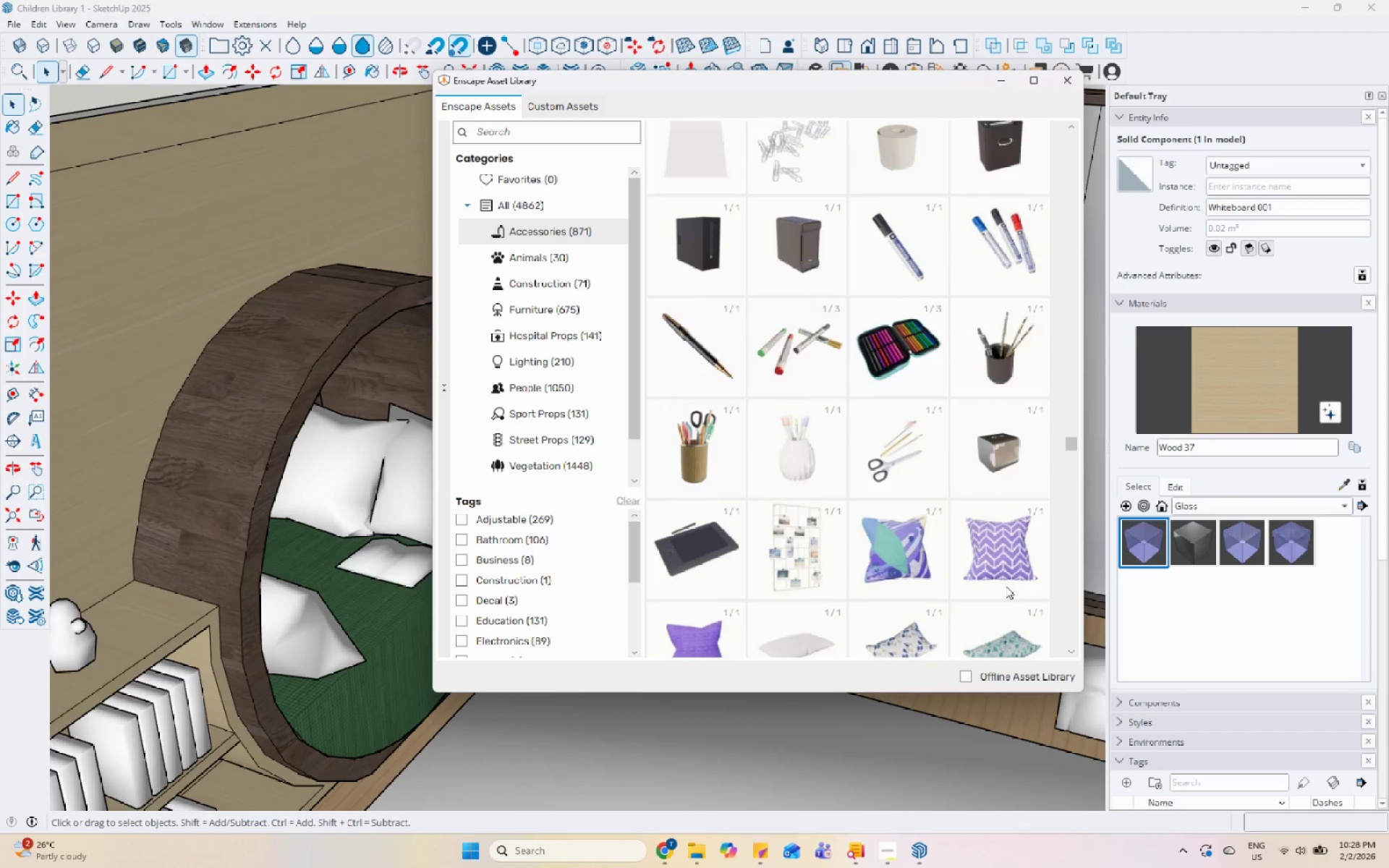 
scroll: coordinate [1006, 586], scroll_direction: none, amount: 0.0
 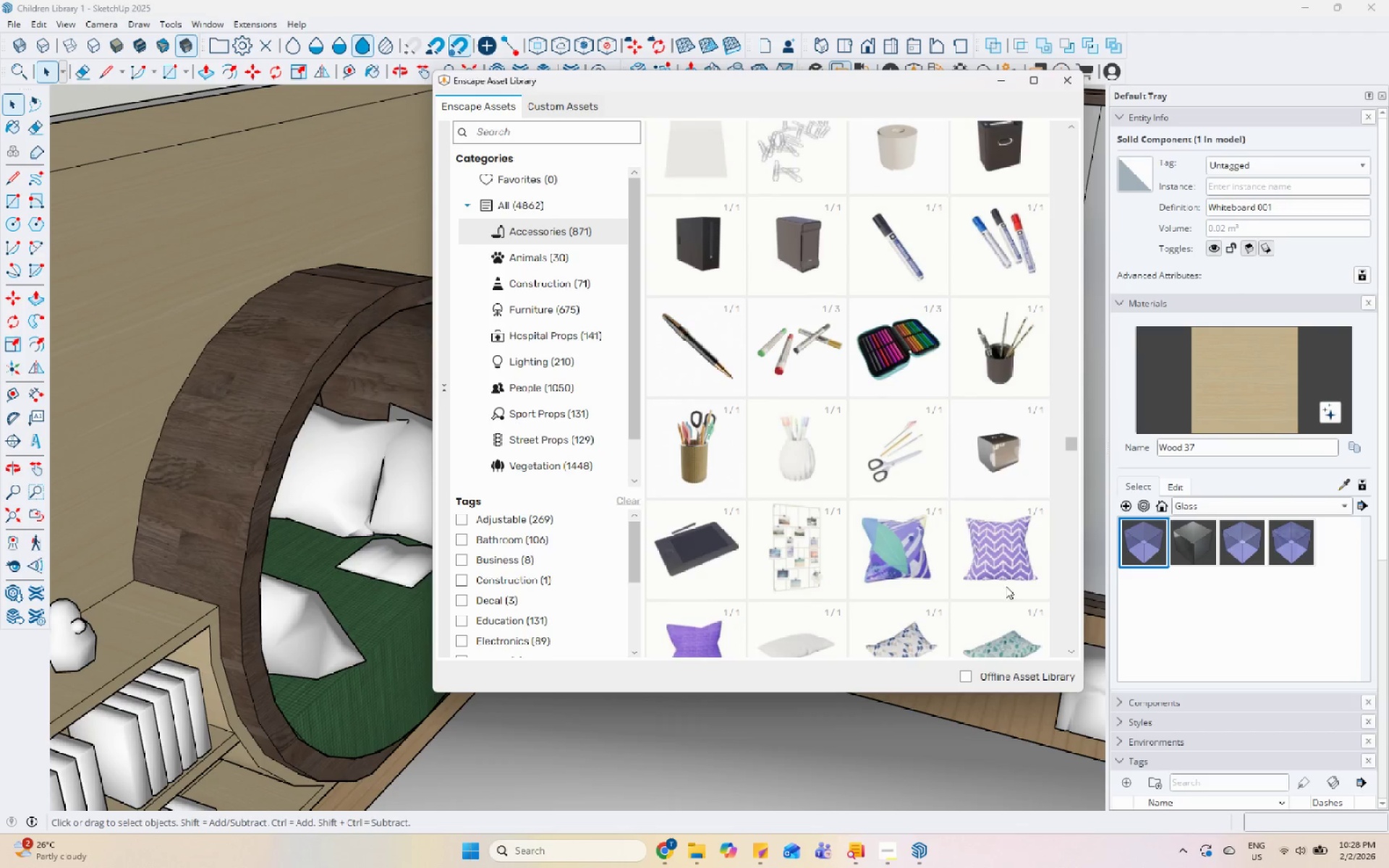 
scroll: coordinate [1005, 586], scroll_direction: down, amount: 47.0
 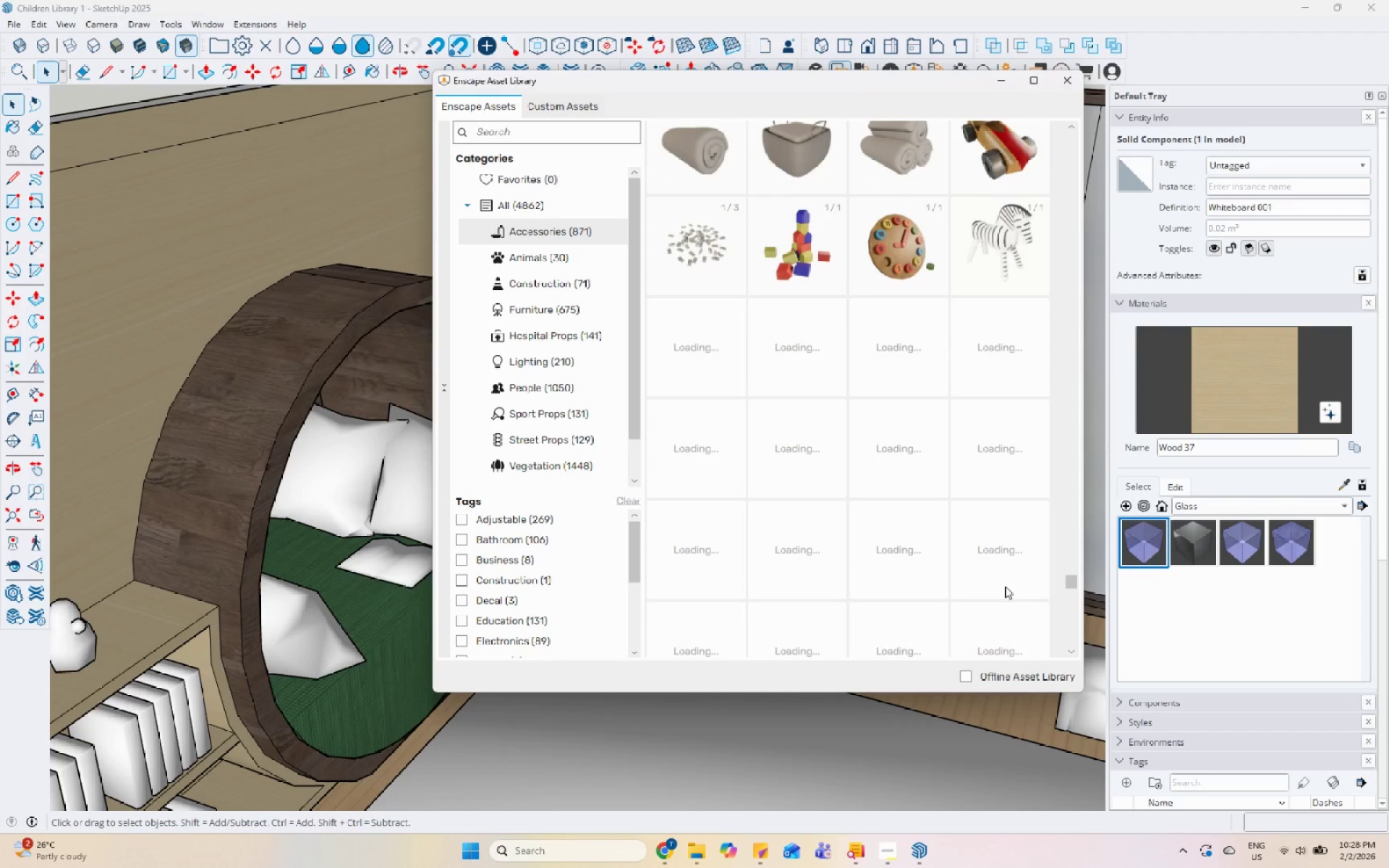 
scroll: coordinate [1005, 586], scroll_direction: up, amount: 1.0
 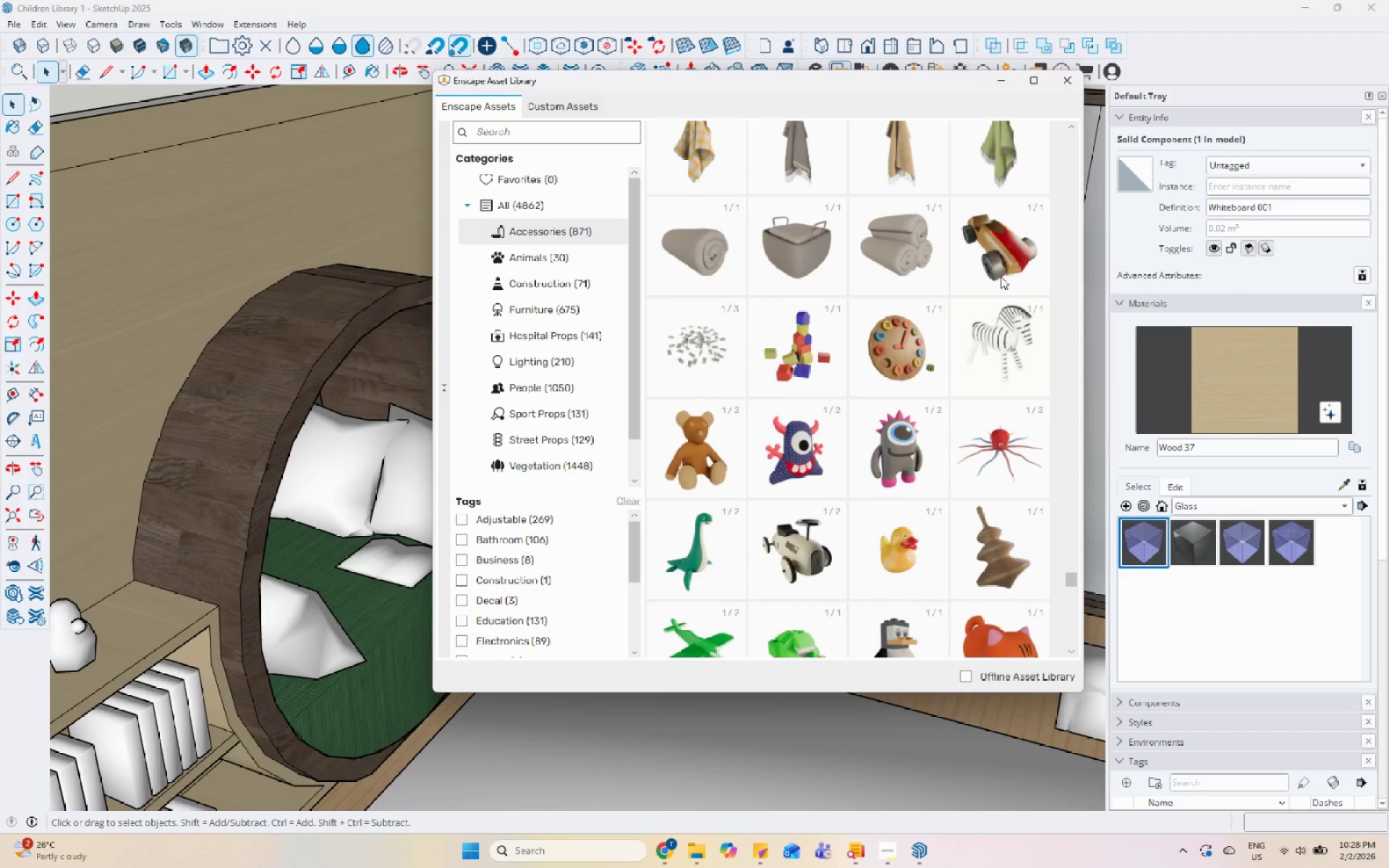 
left_click([994, 318])
 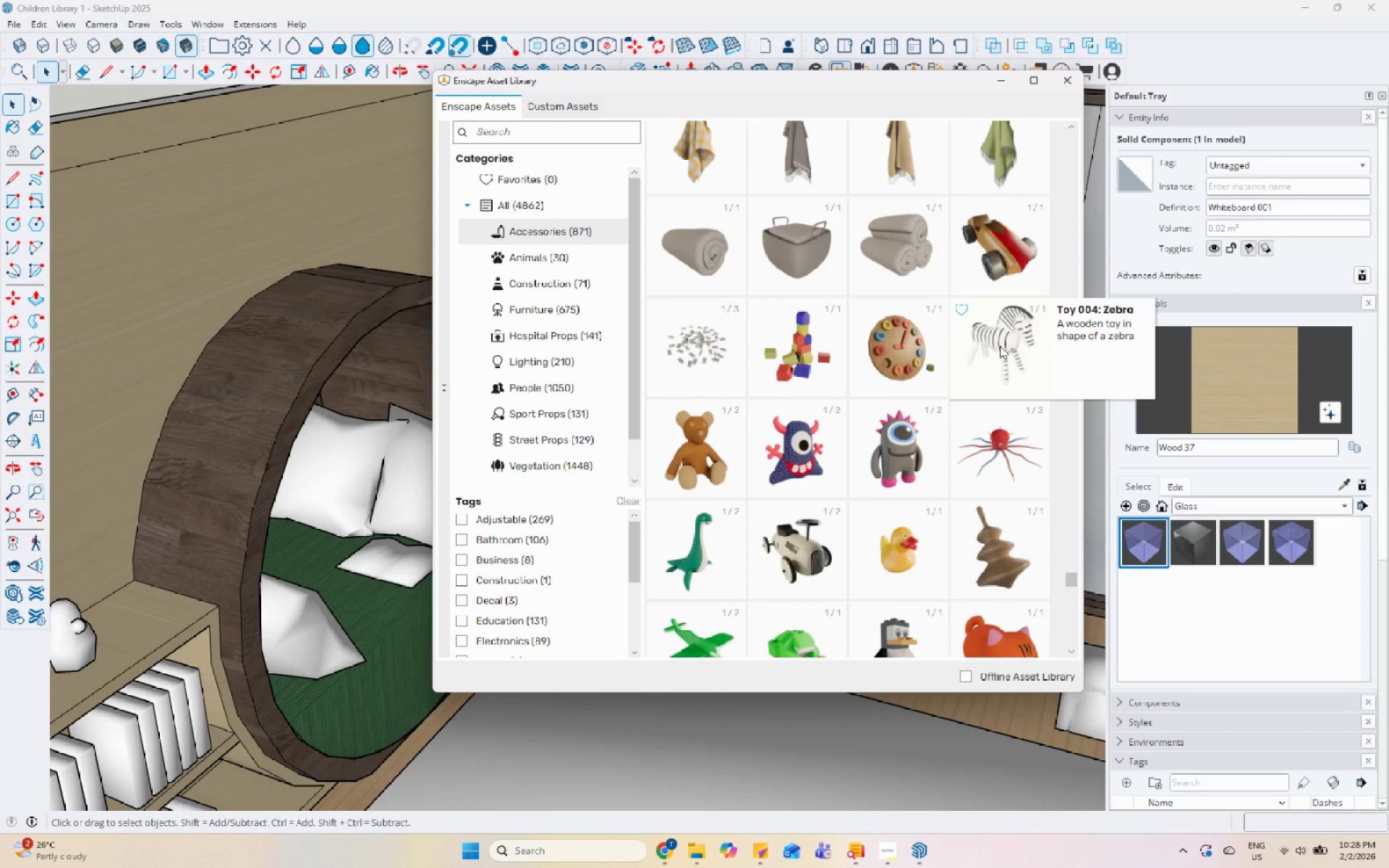 
left_click([1000, 346])
 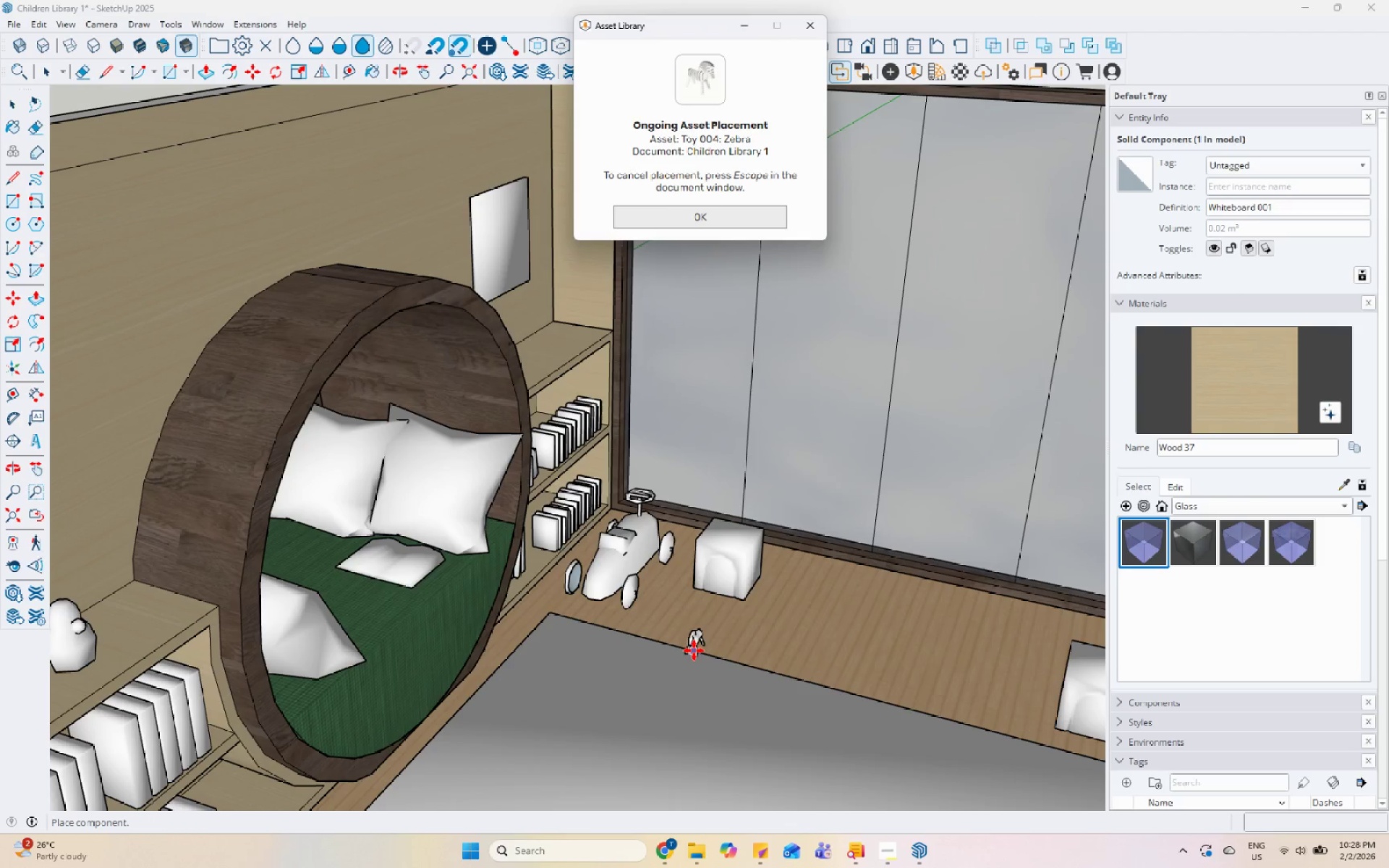 
scroll: coordinate [658, 608], scroll_direction: up, amount: 6.0
 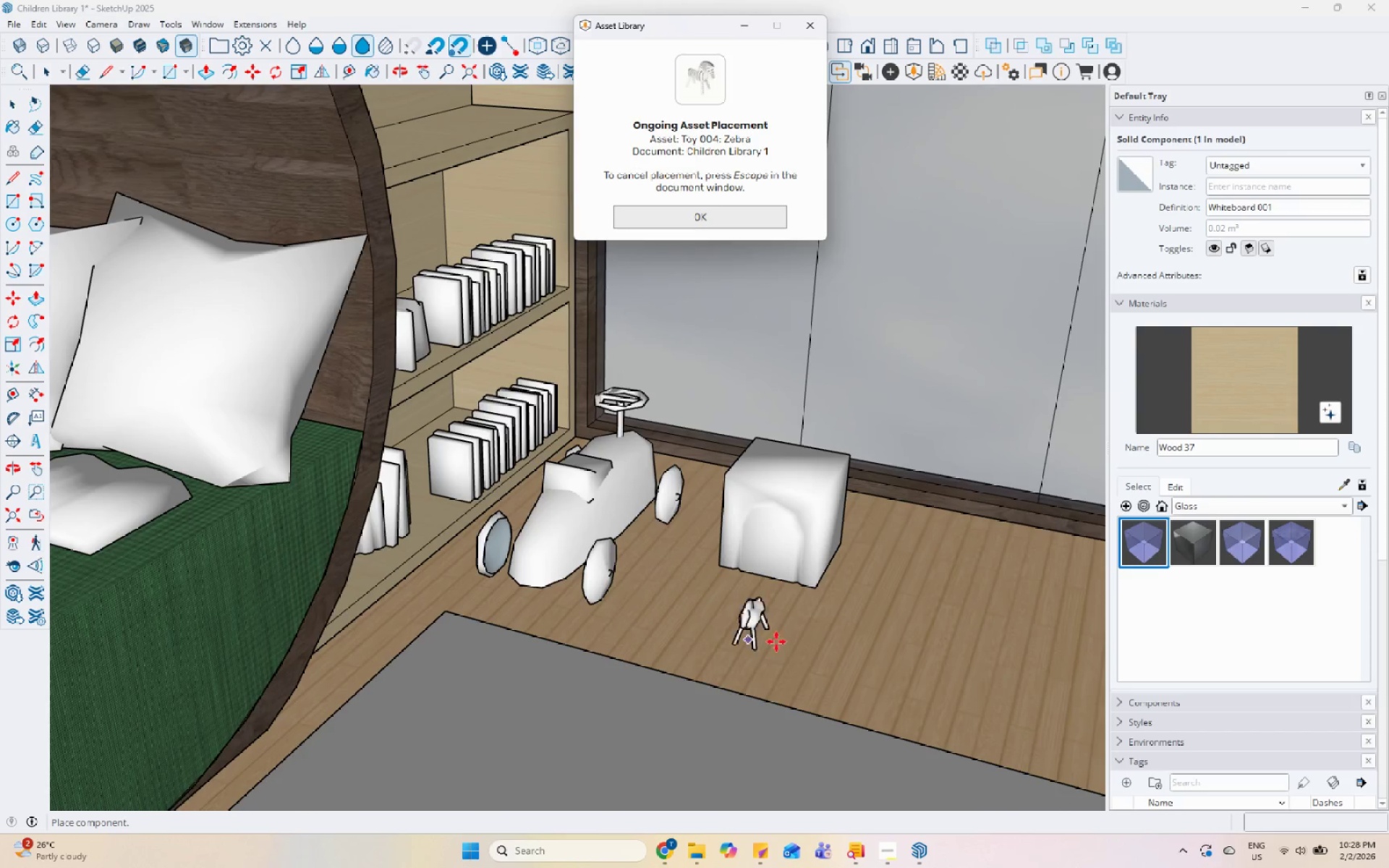 
scroll: coordinate [550, 538], scroll_direction: down, amount: 7.0
 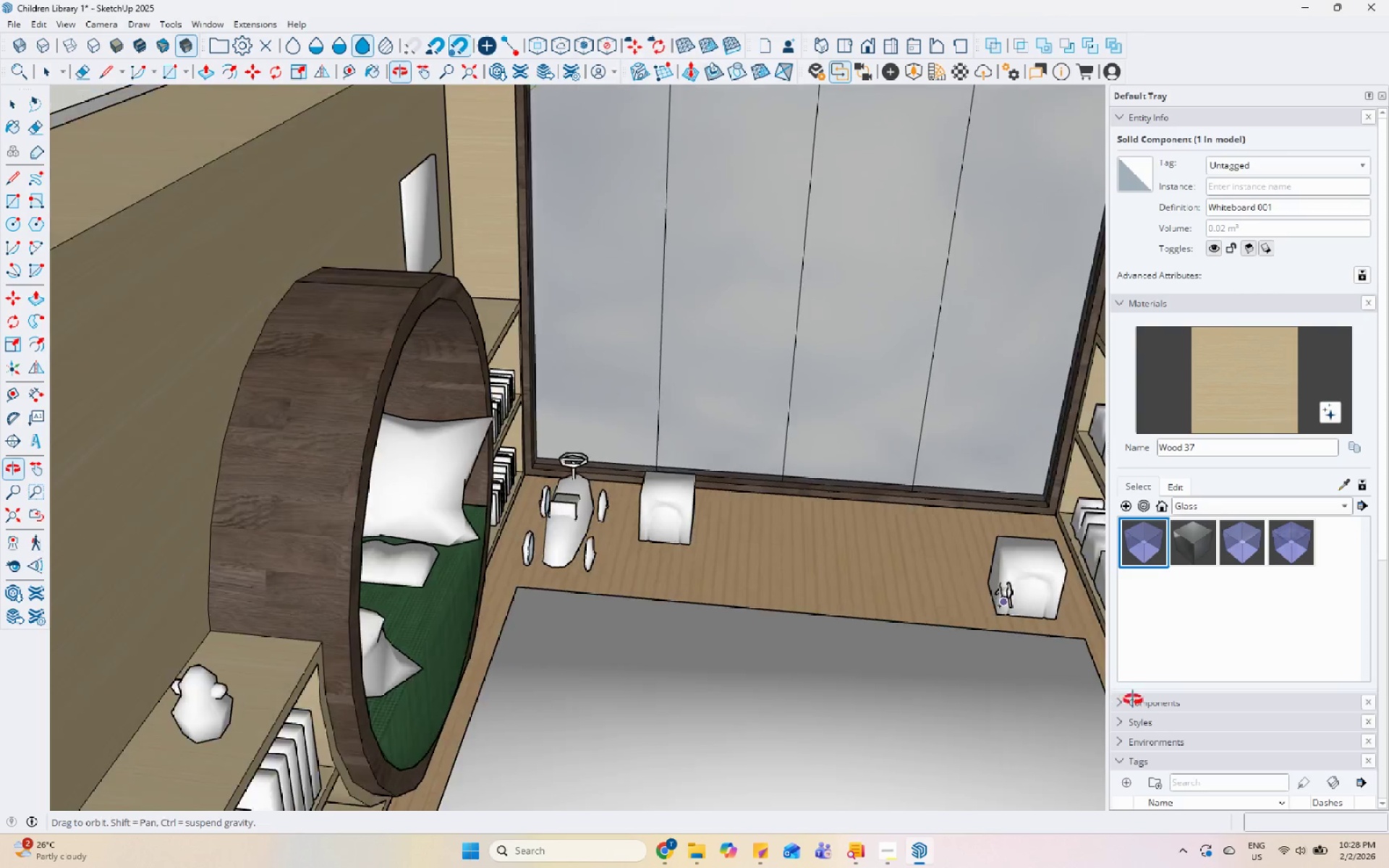 
scroll: coordinate [1013, 564], scroll_direction: up, amount: 3.0
 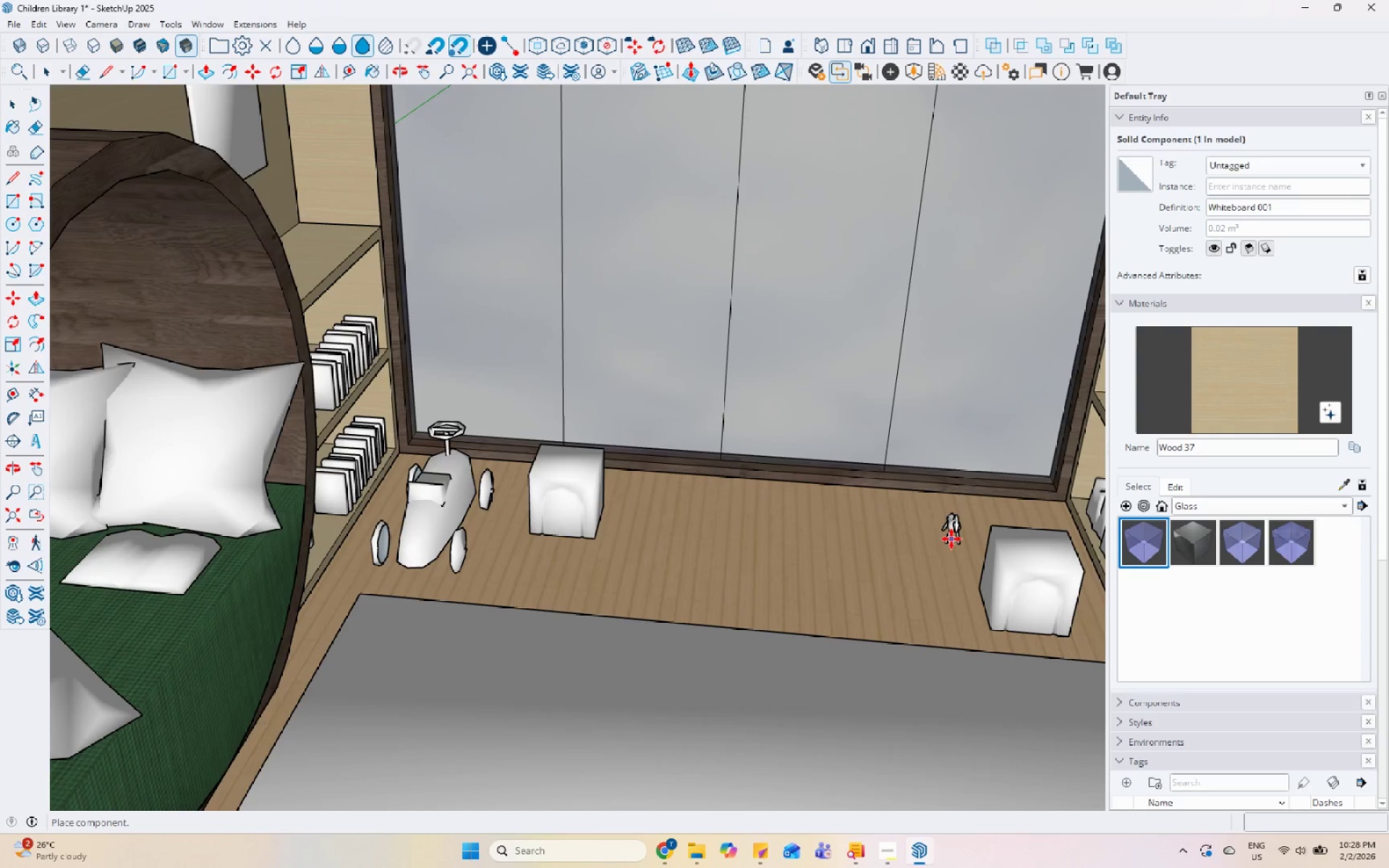 
left_click([951, 539])
 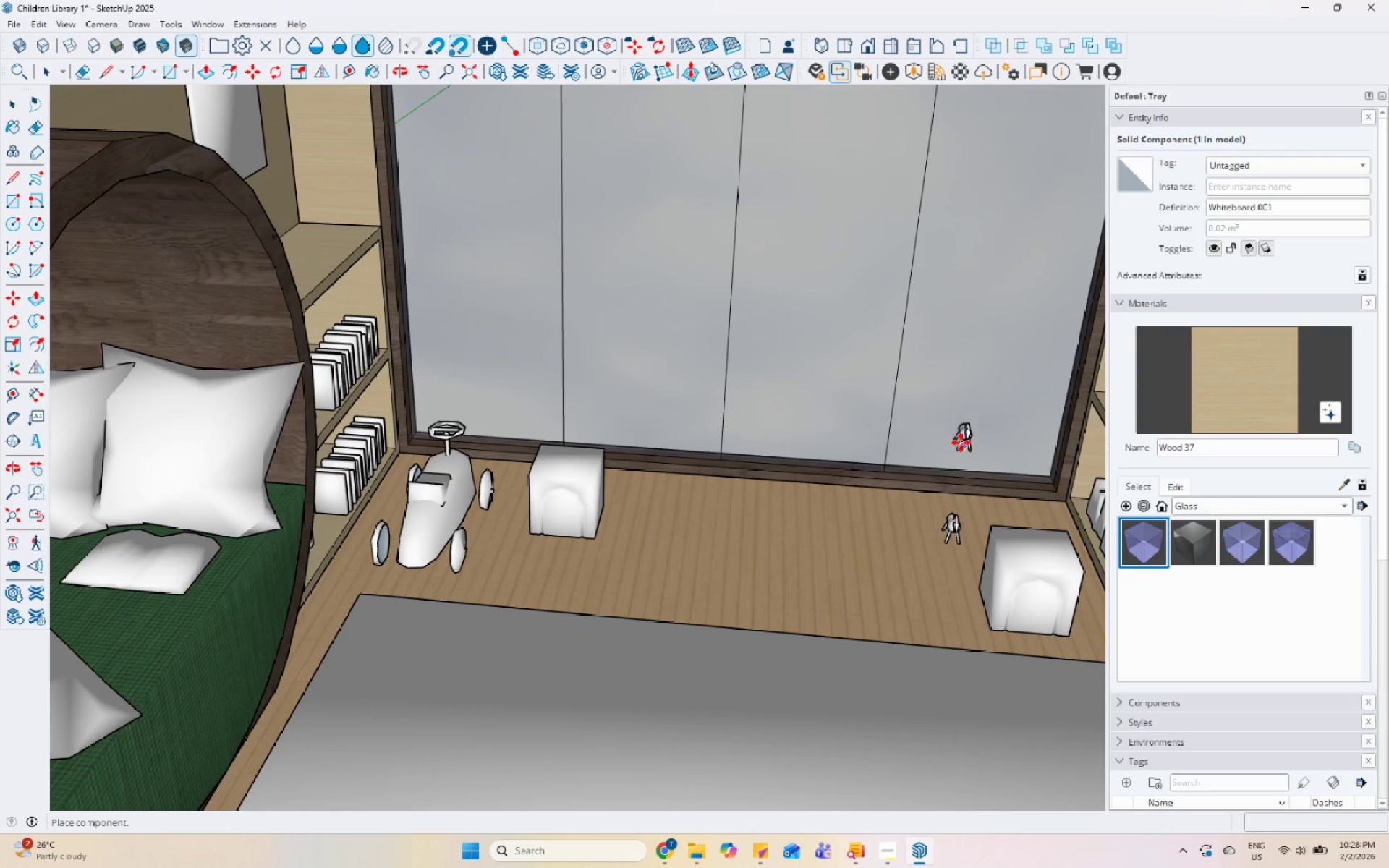 
key(Escape)
 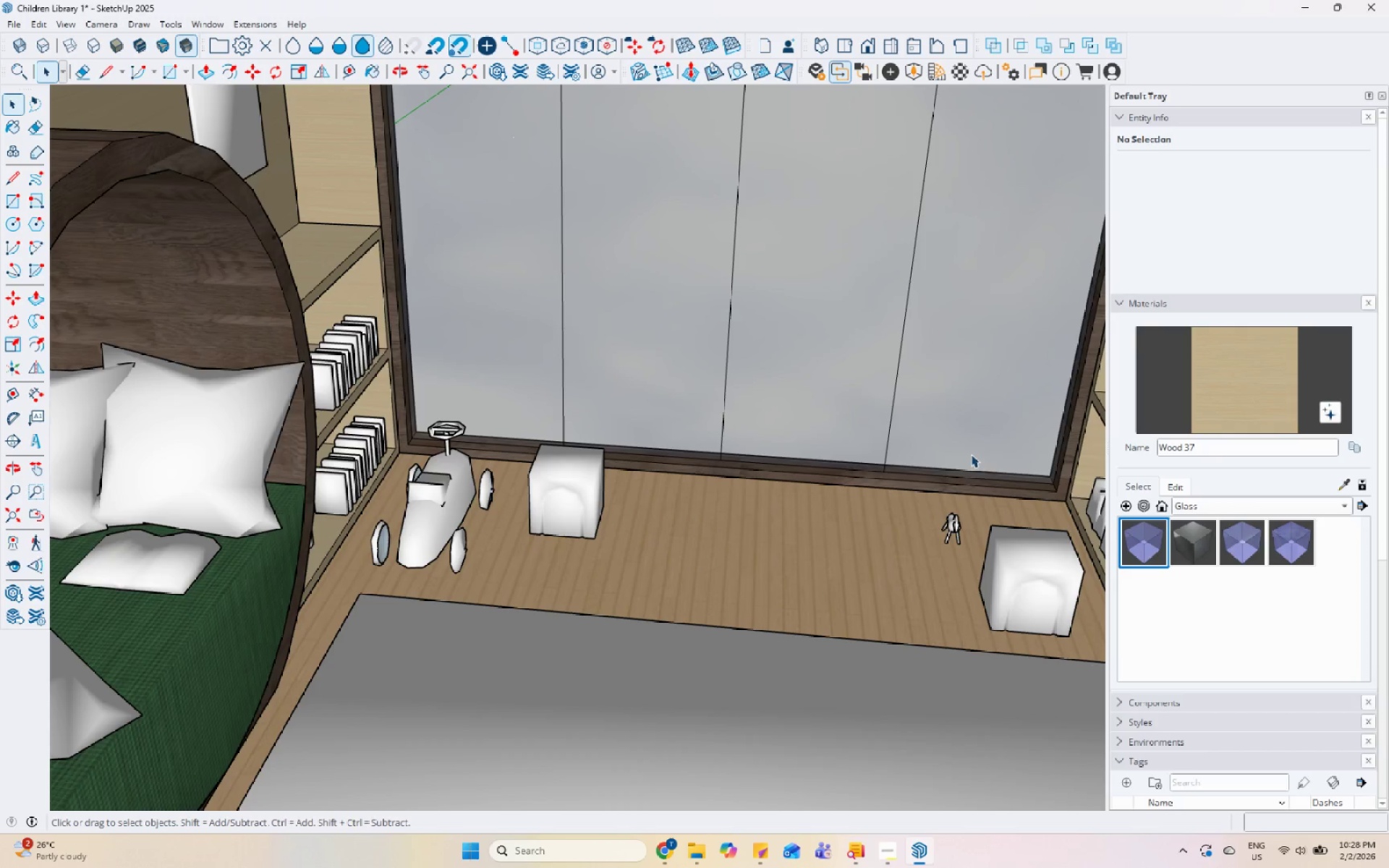 
key(Control+S)
 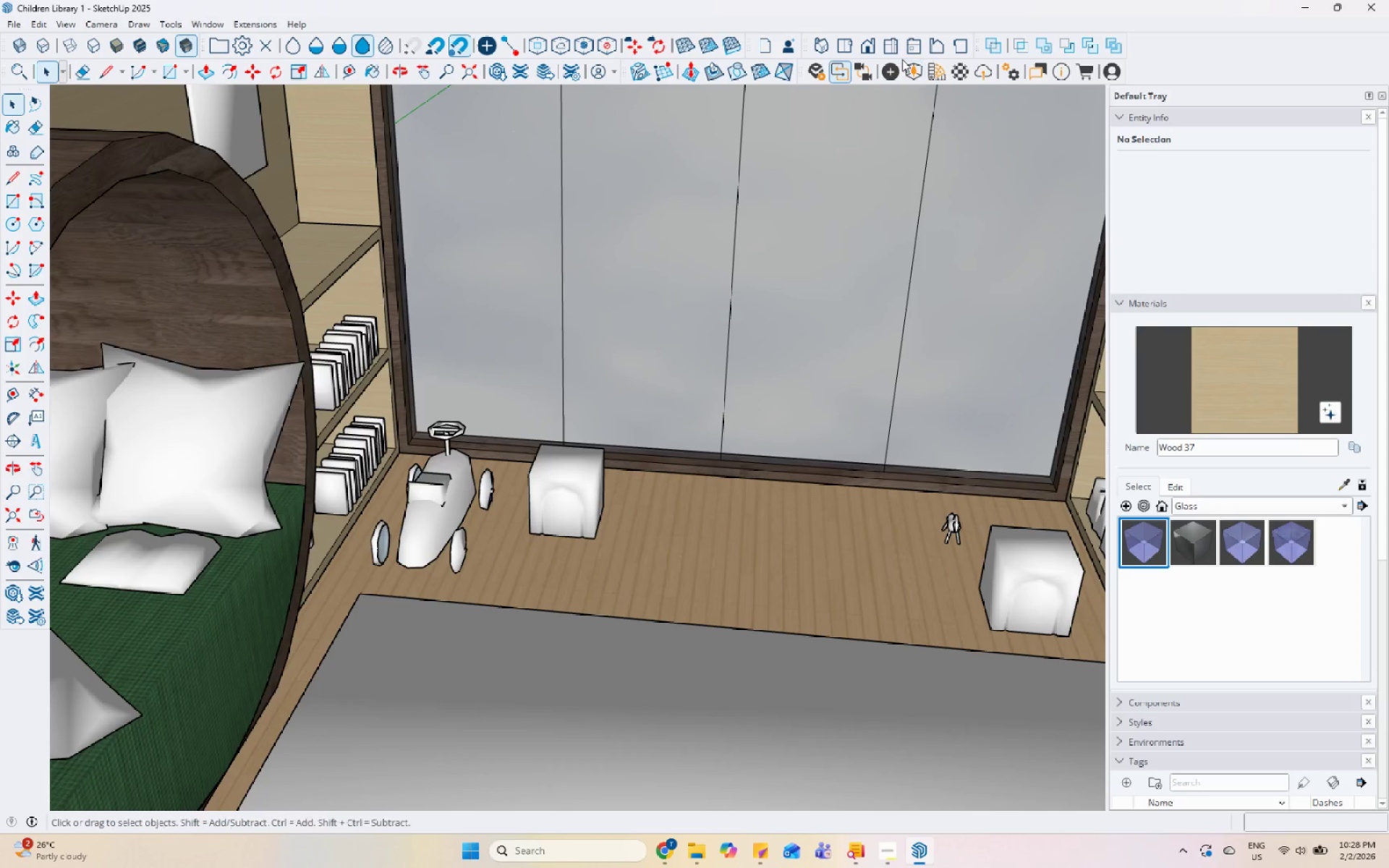 
double_click([907, 72])
 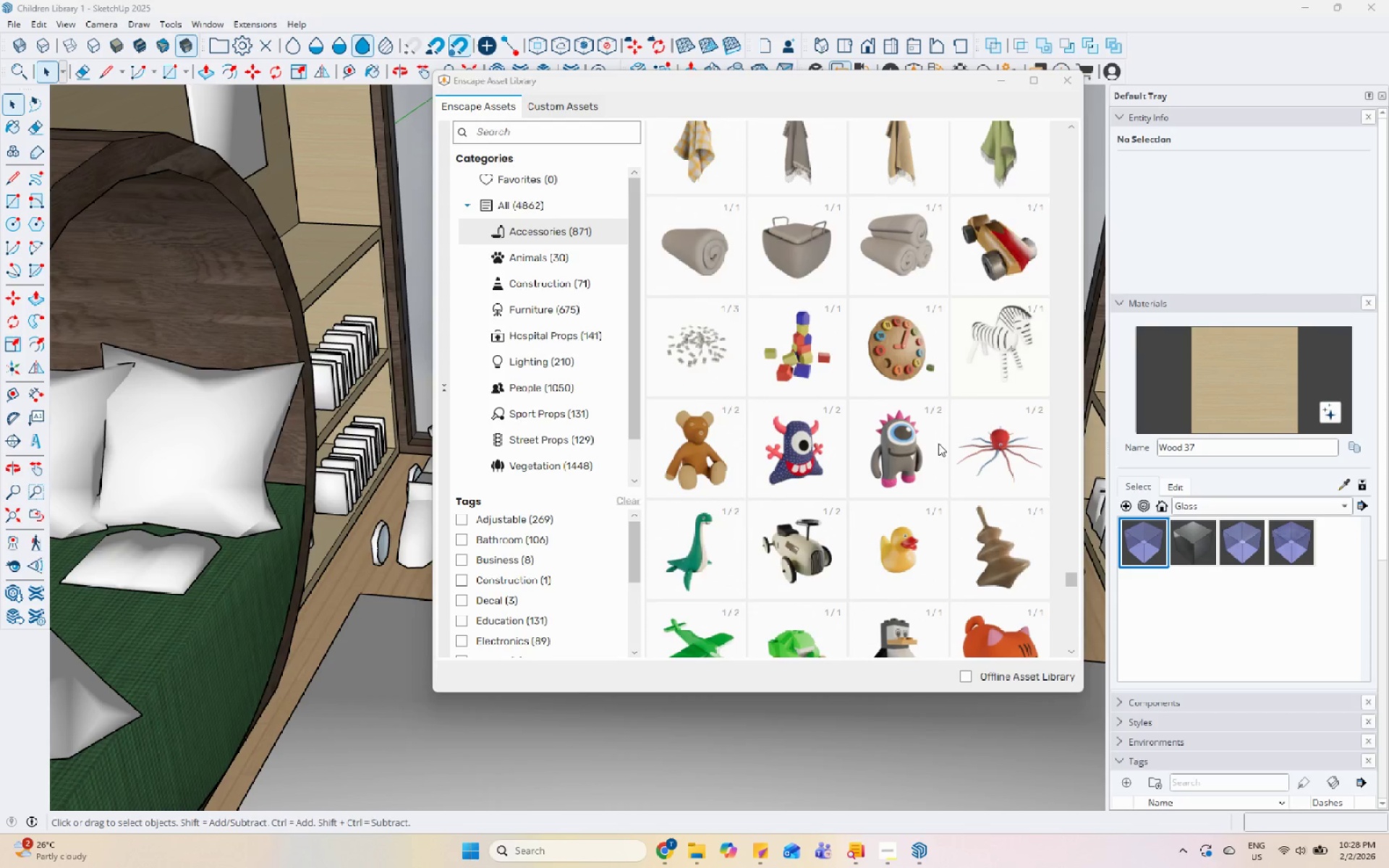 
scroll: coordinate [848, 467], scroll_direction: down, amount: 4.0
 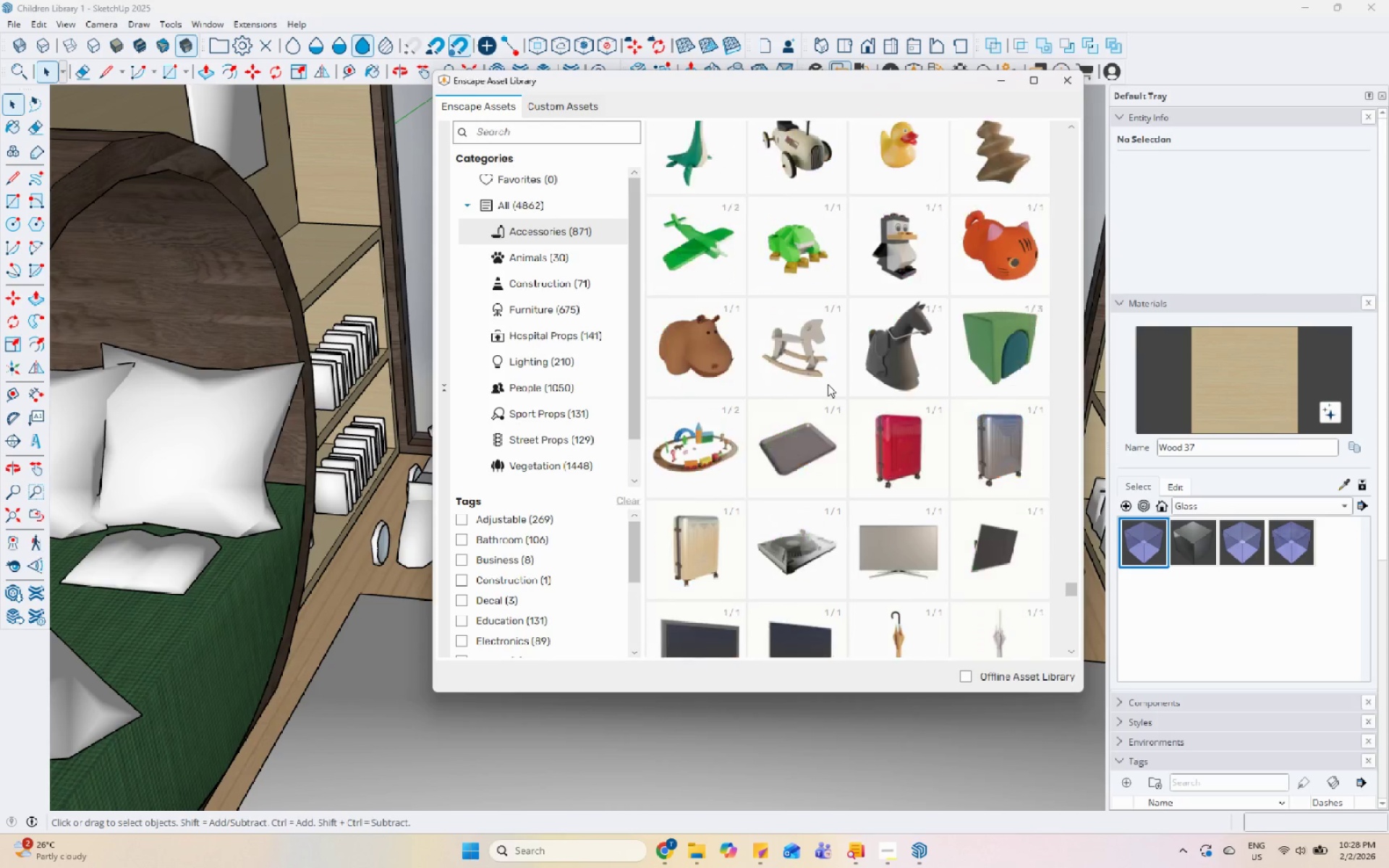 
left_click([883, 344])
 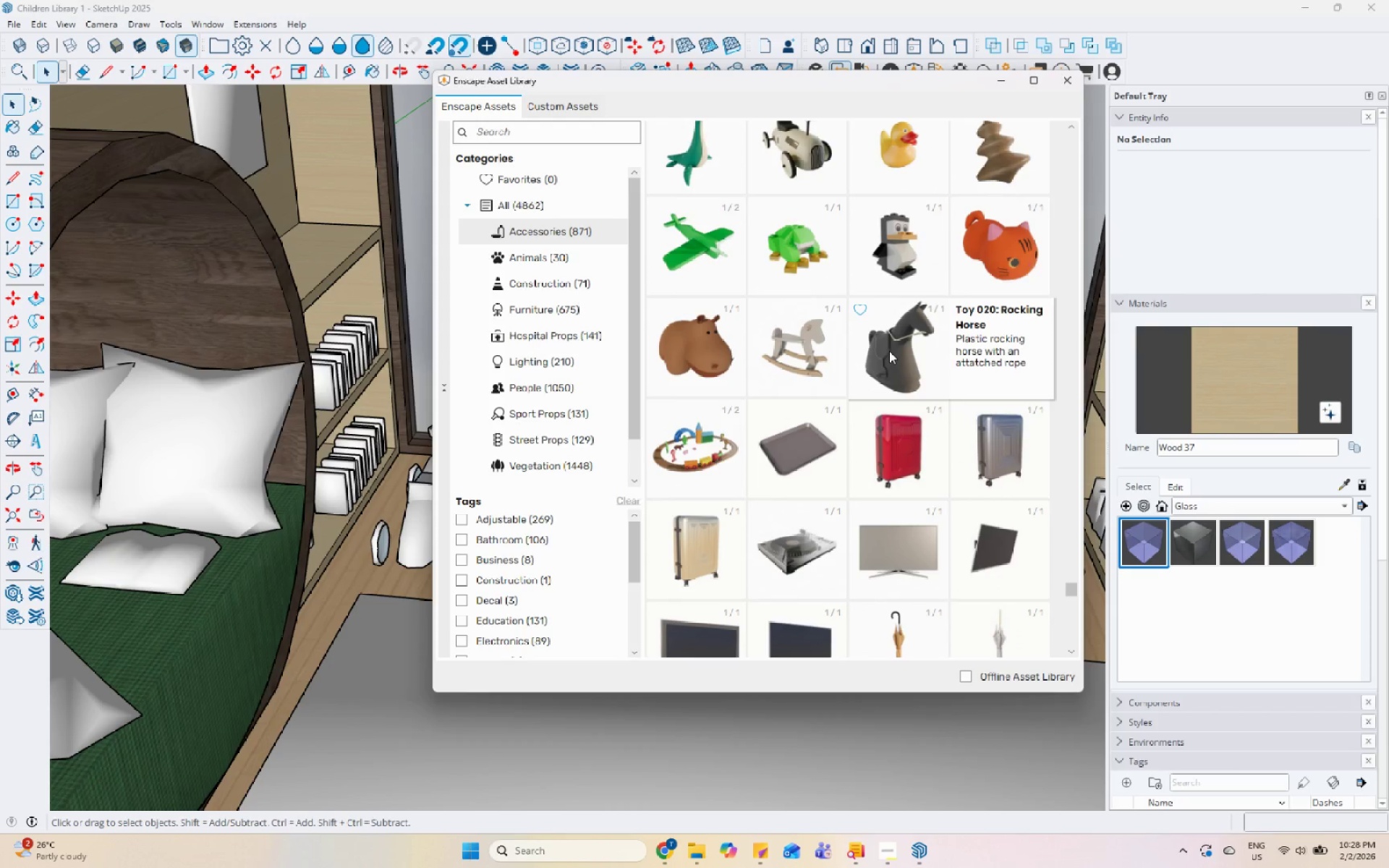 
left_click([889, 351])
 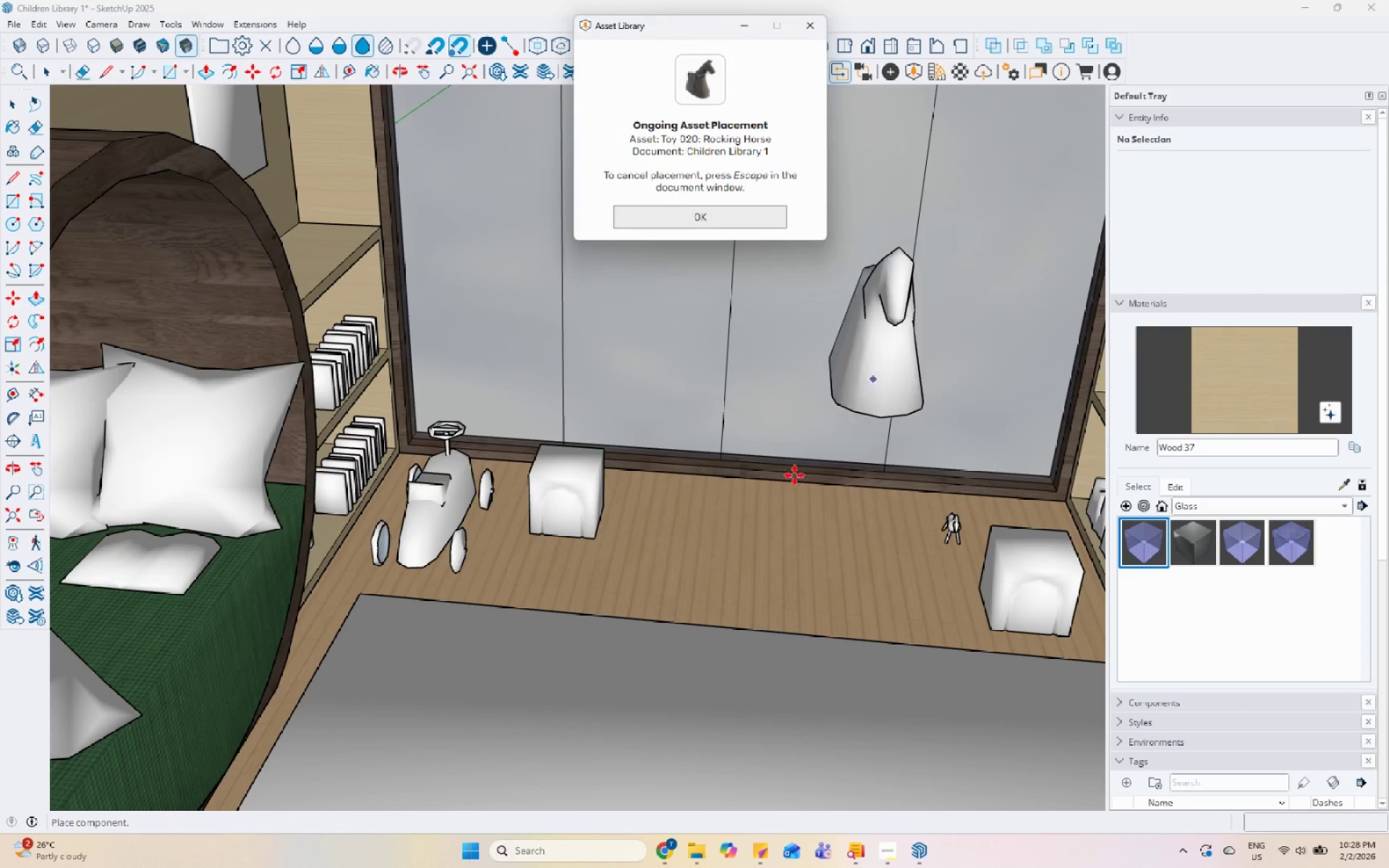 
scroll: coordinate [909, 729], scroll_direction: down, amount: 9.0
 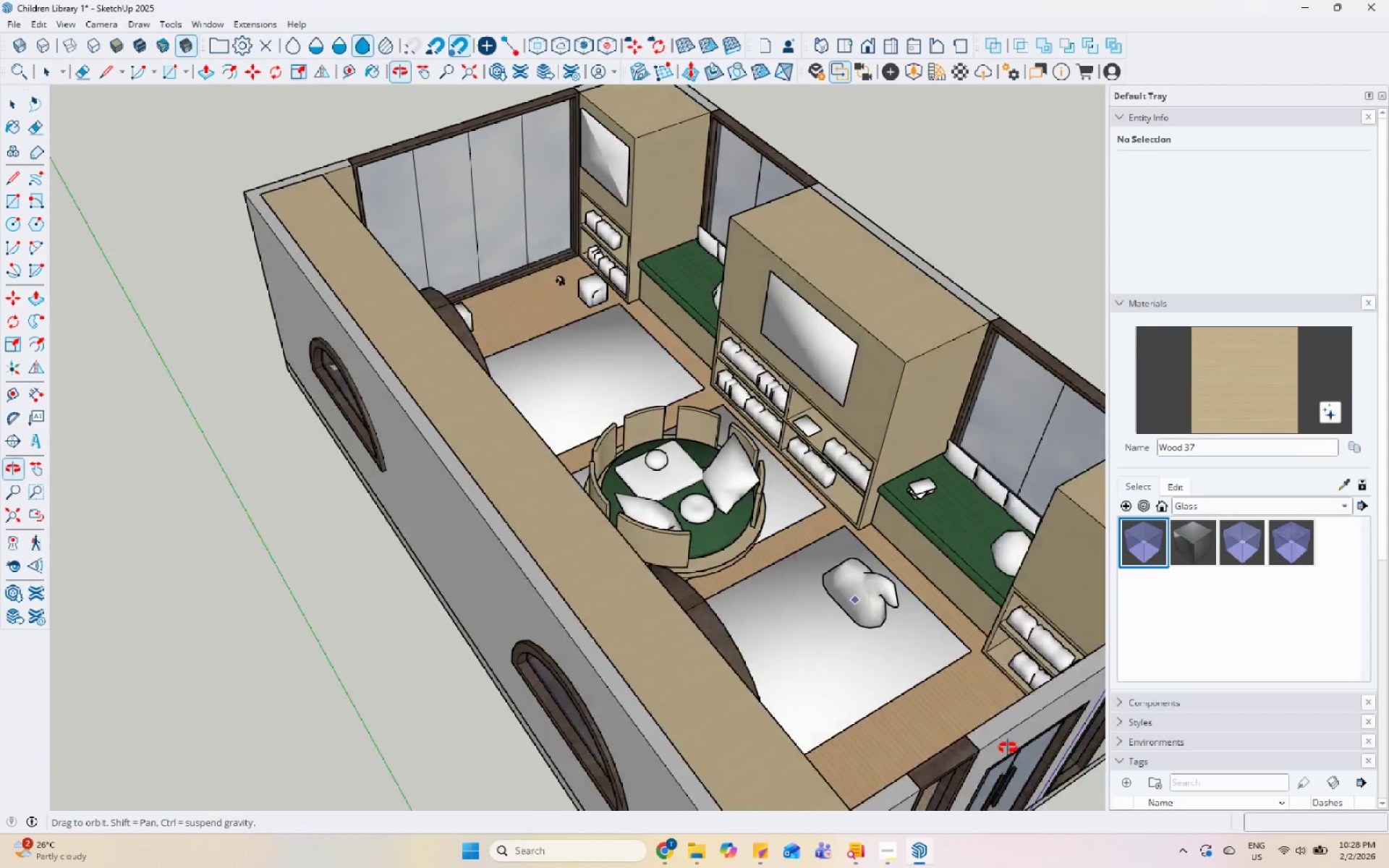 
scroll: coordinate [492, 370], scroll_direction: up, amount: 7.0
 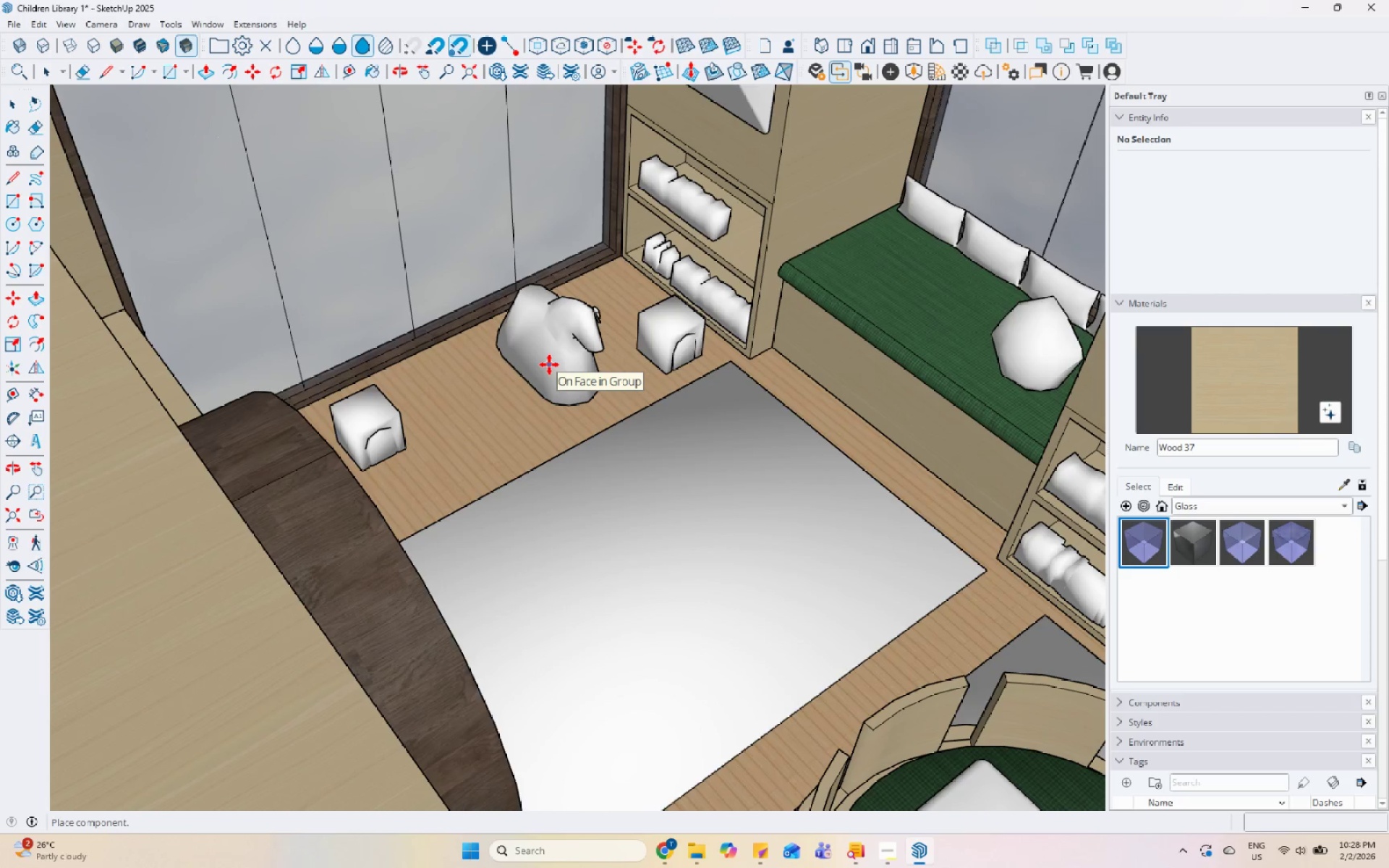 
left_click([547, 365])
 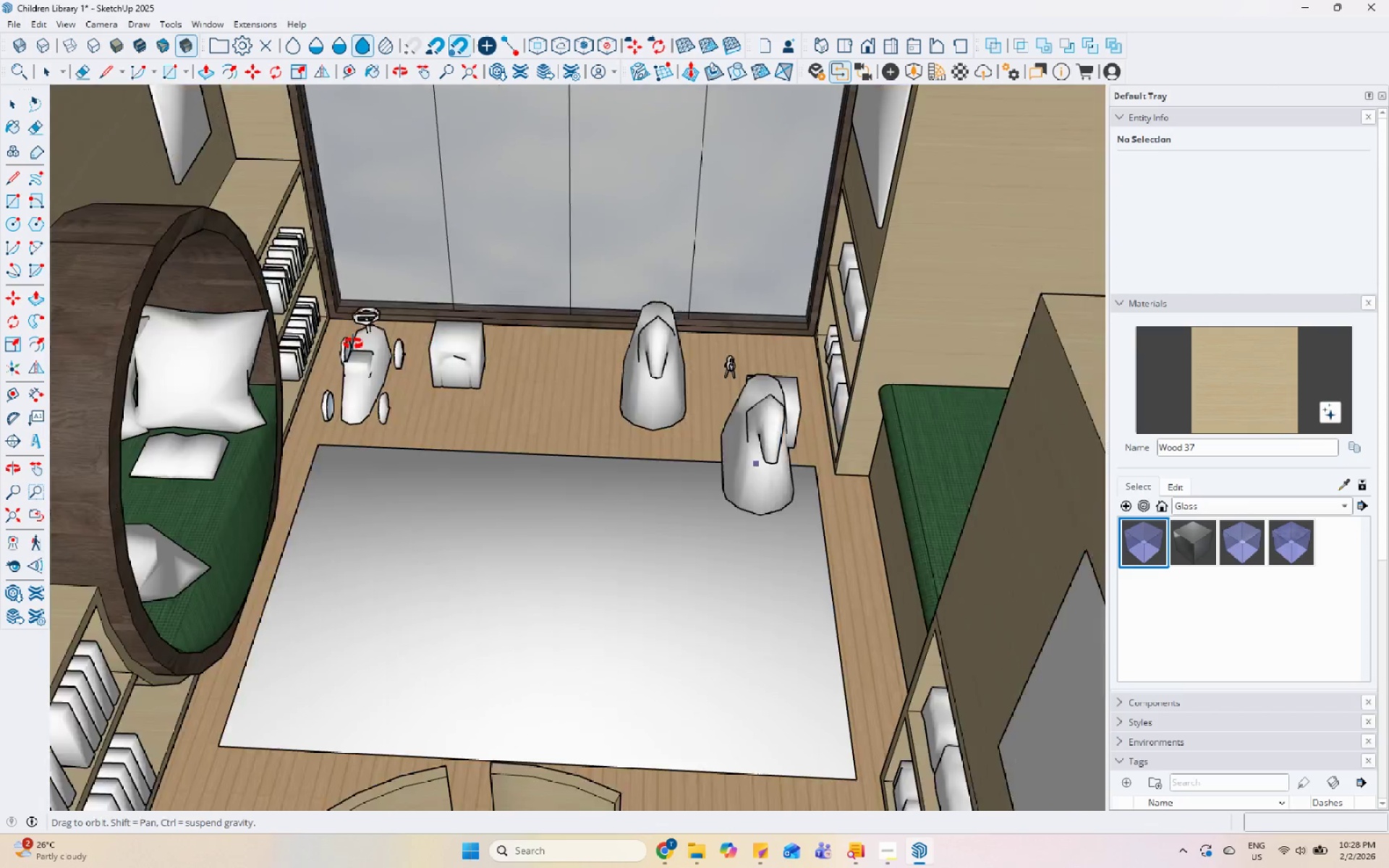 
key(Space)
 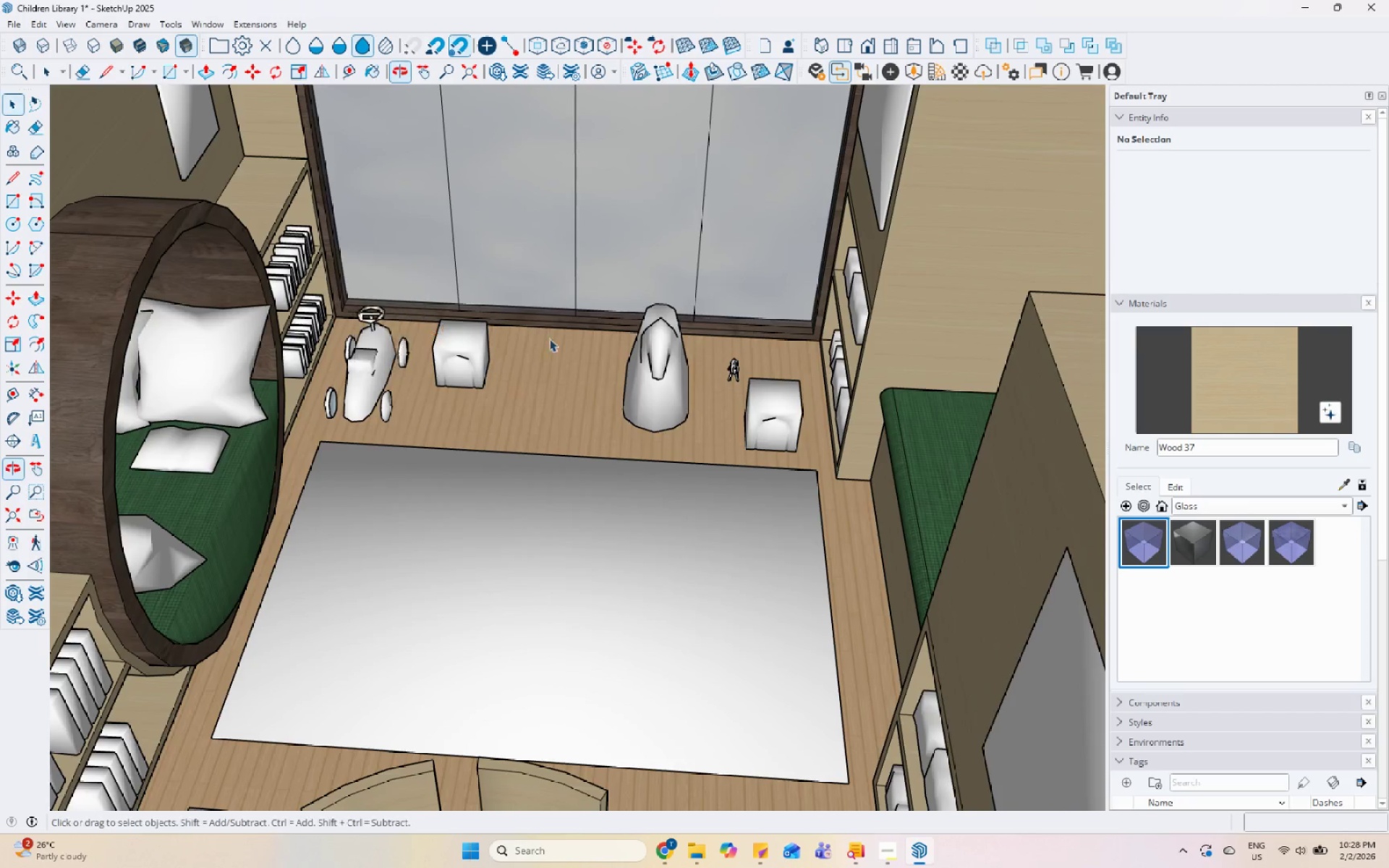 
scroll: coordinate [569, 358], scroll_direction: down, amount: 4.0
 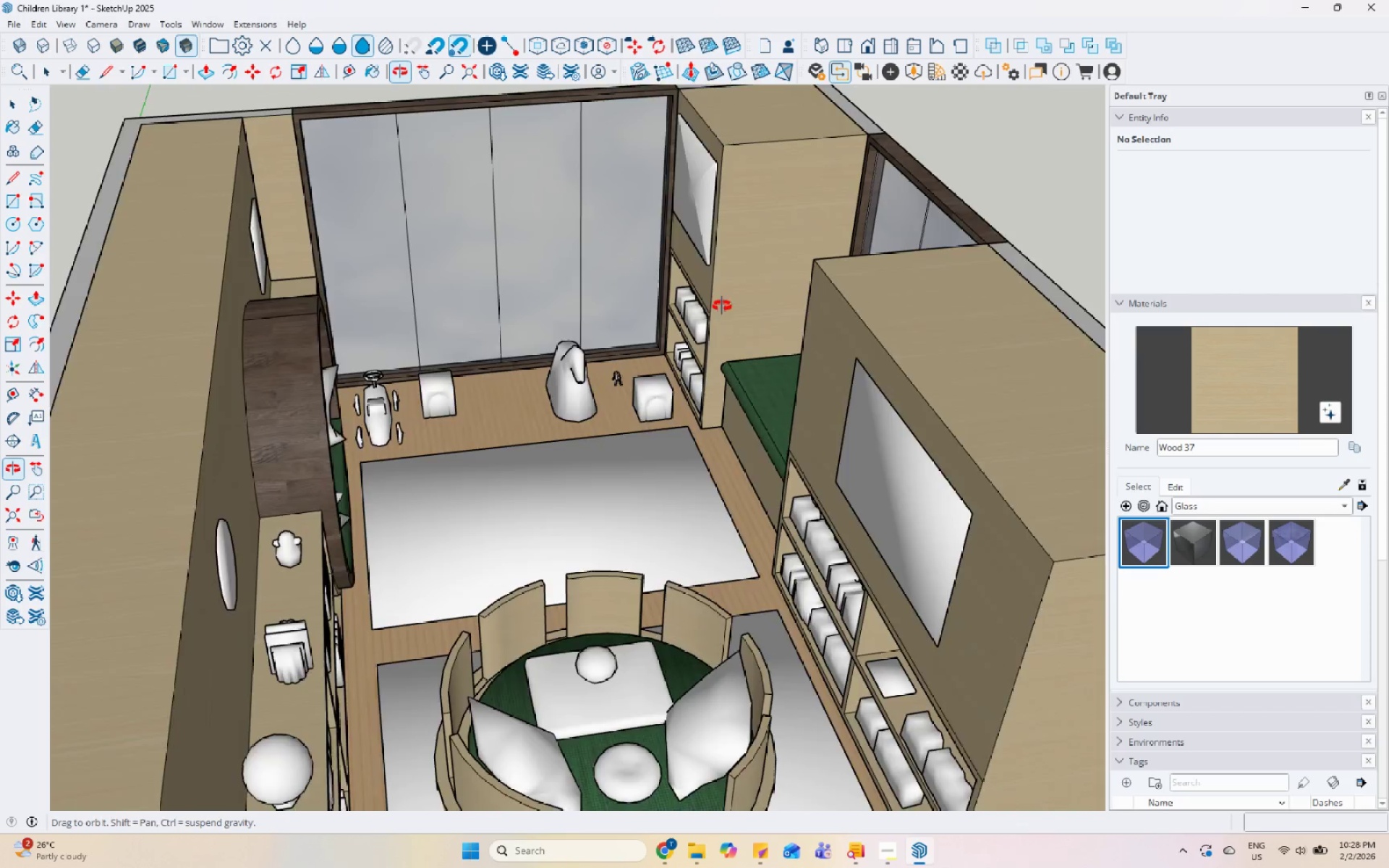 
scroll: coordinate [802, 328], scroll_direction: up, amount: 6.0
 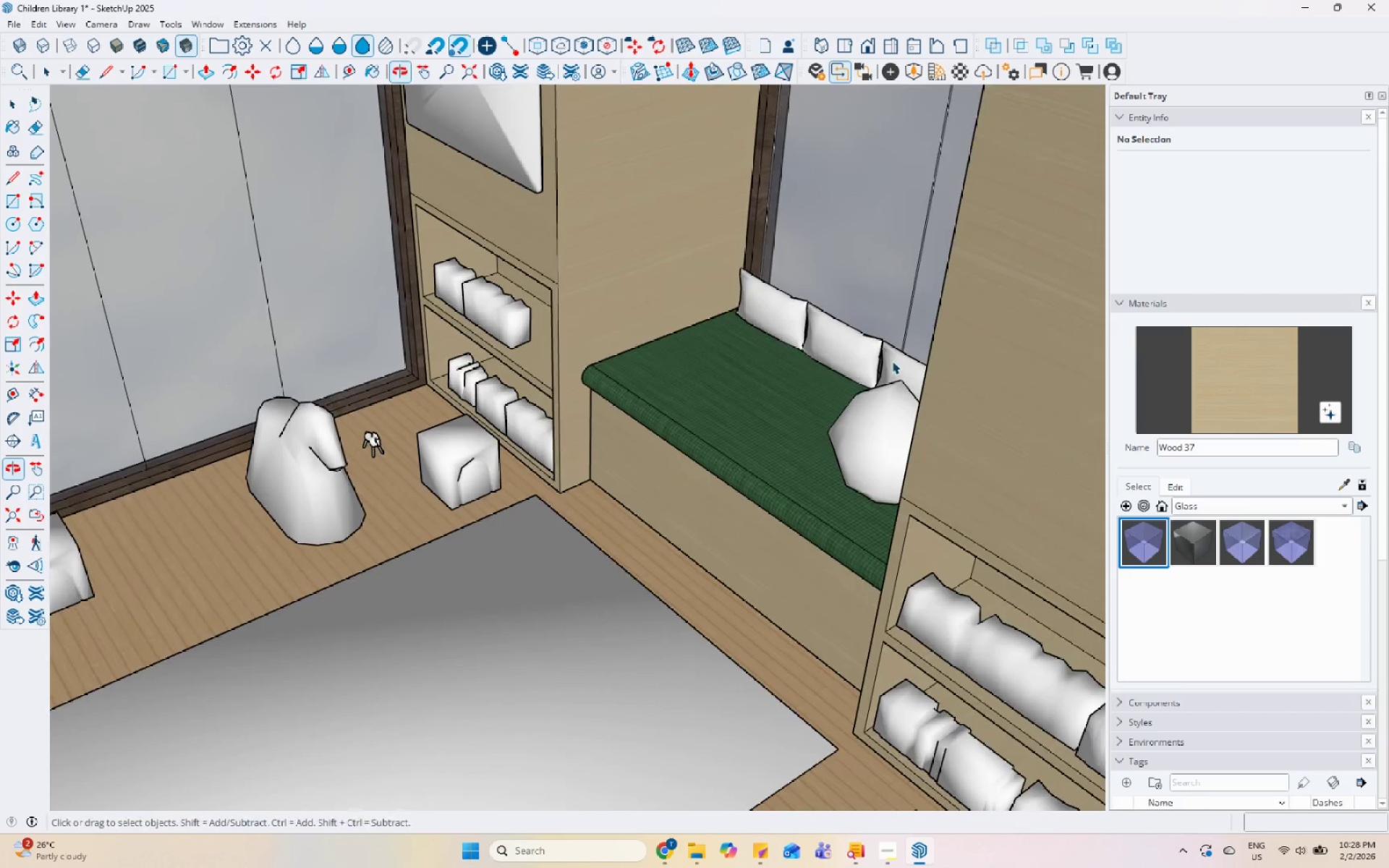 
scroll: coordinate [555, 396], scroll_direction: down, amount: 5.0
 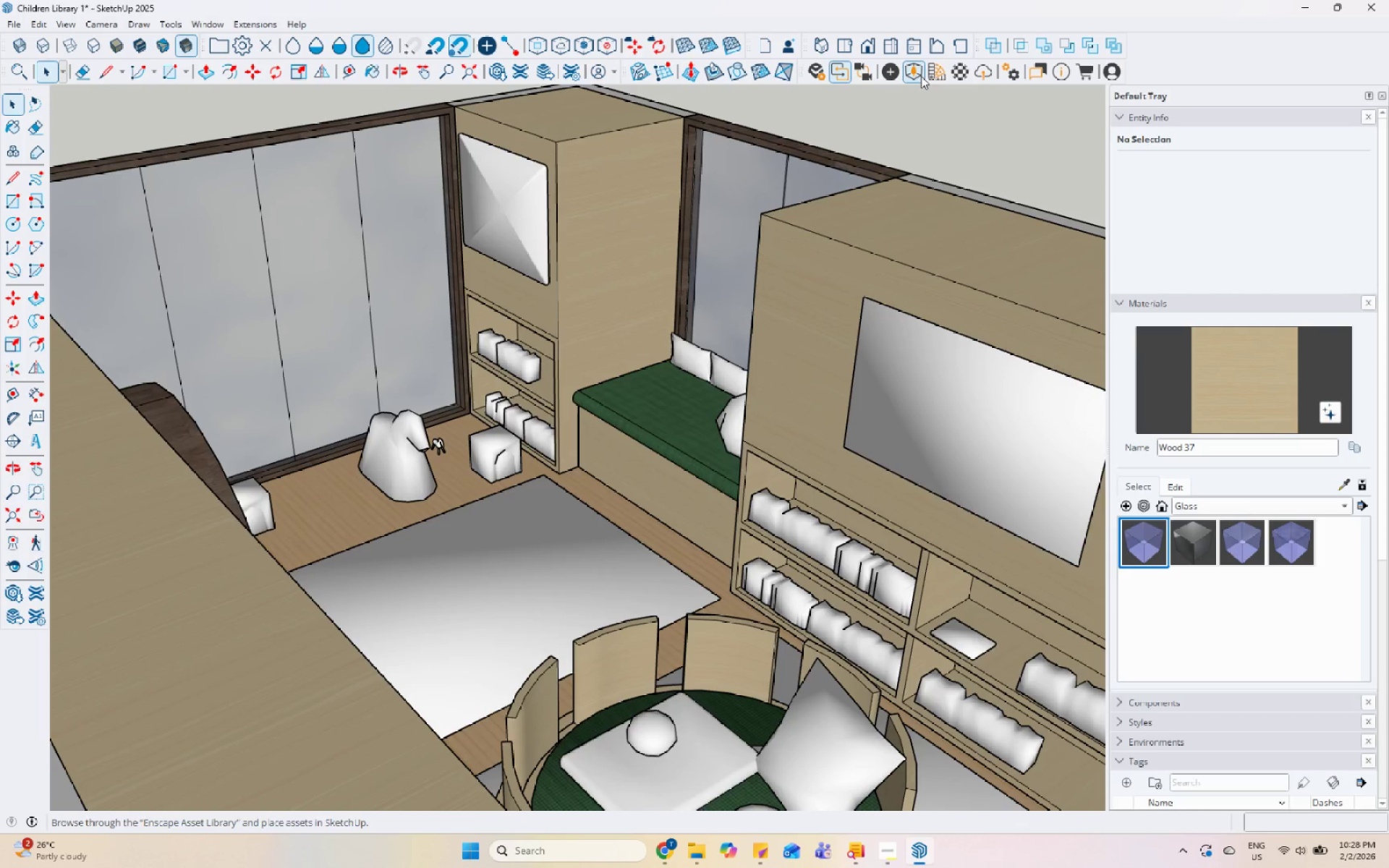 
scroll: coordinate [645, 418], scroll_direction: up, amount: 5.0
 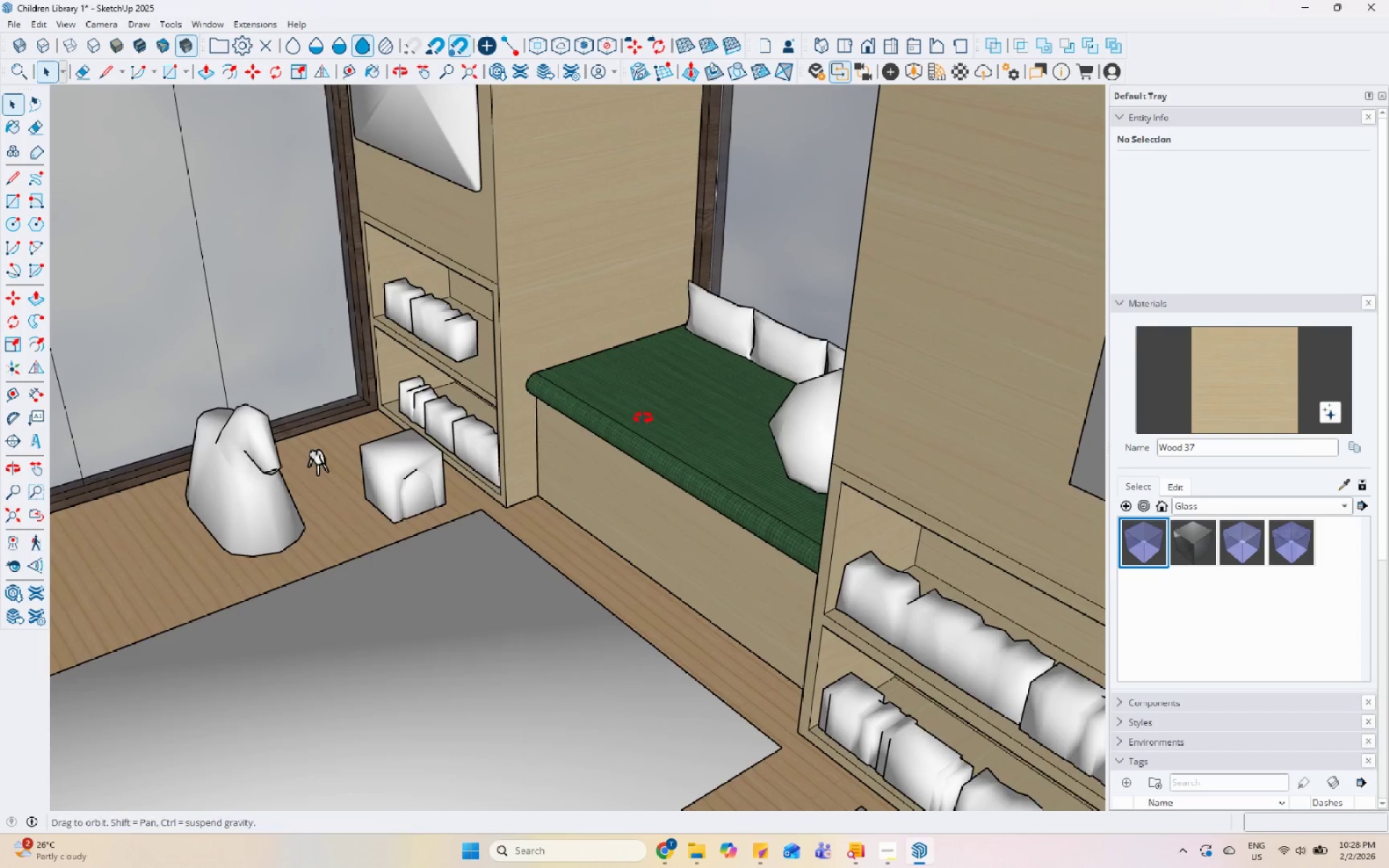 
scroll: coordinate [619, 464], scroll_direction: down, amount: 7.0
 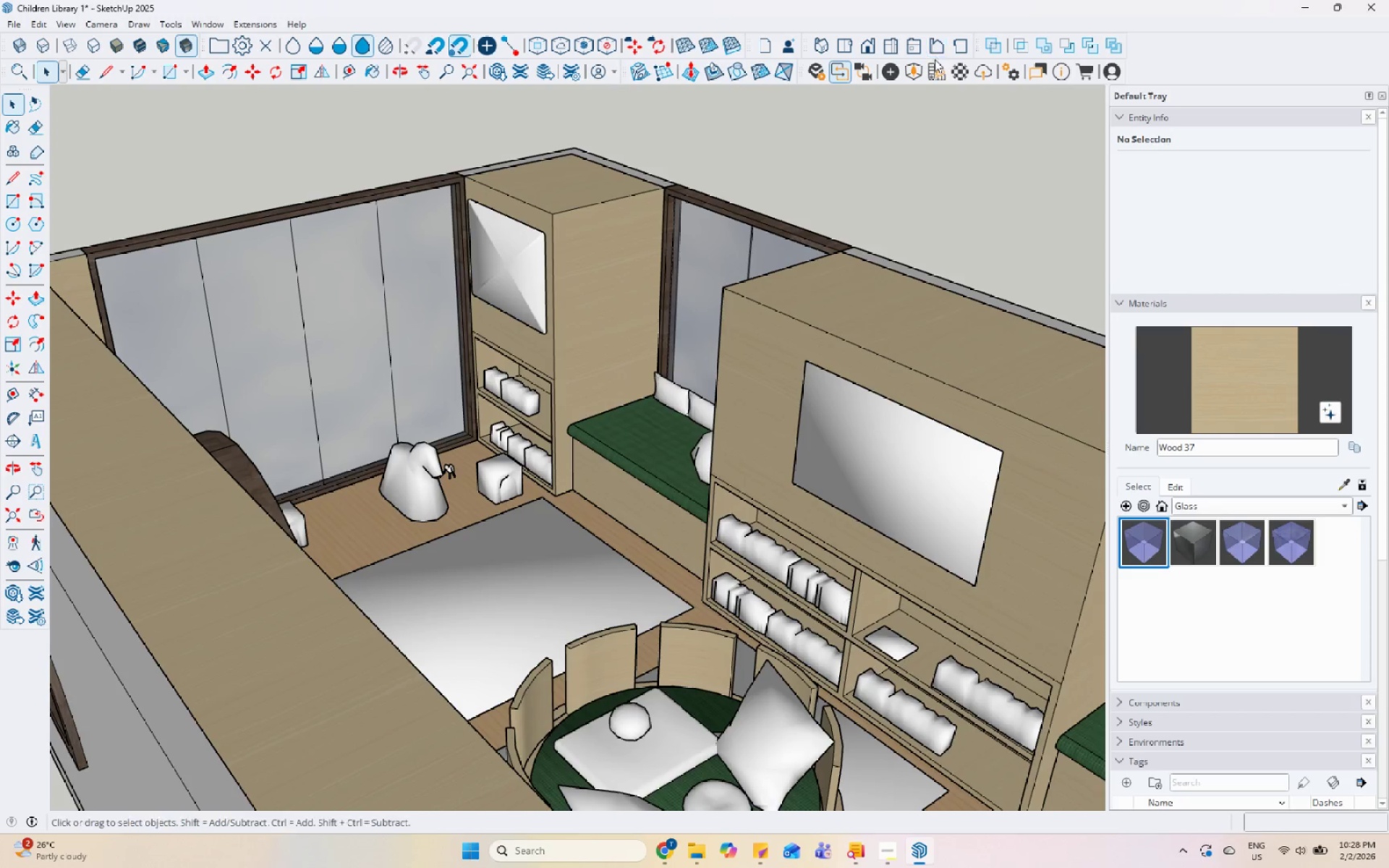 
left_click([933, 65])
 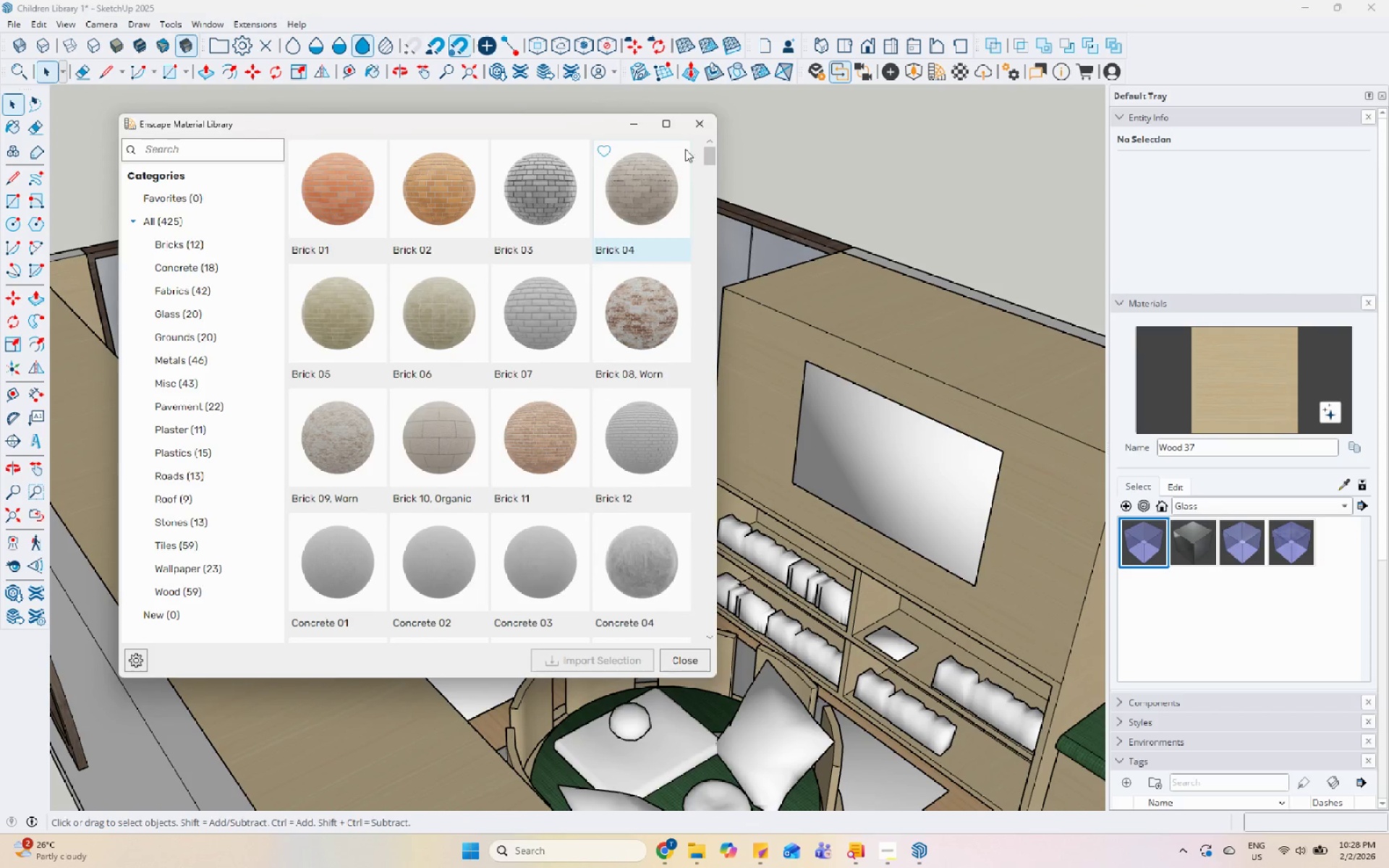 
left_click([704, 129])
 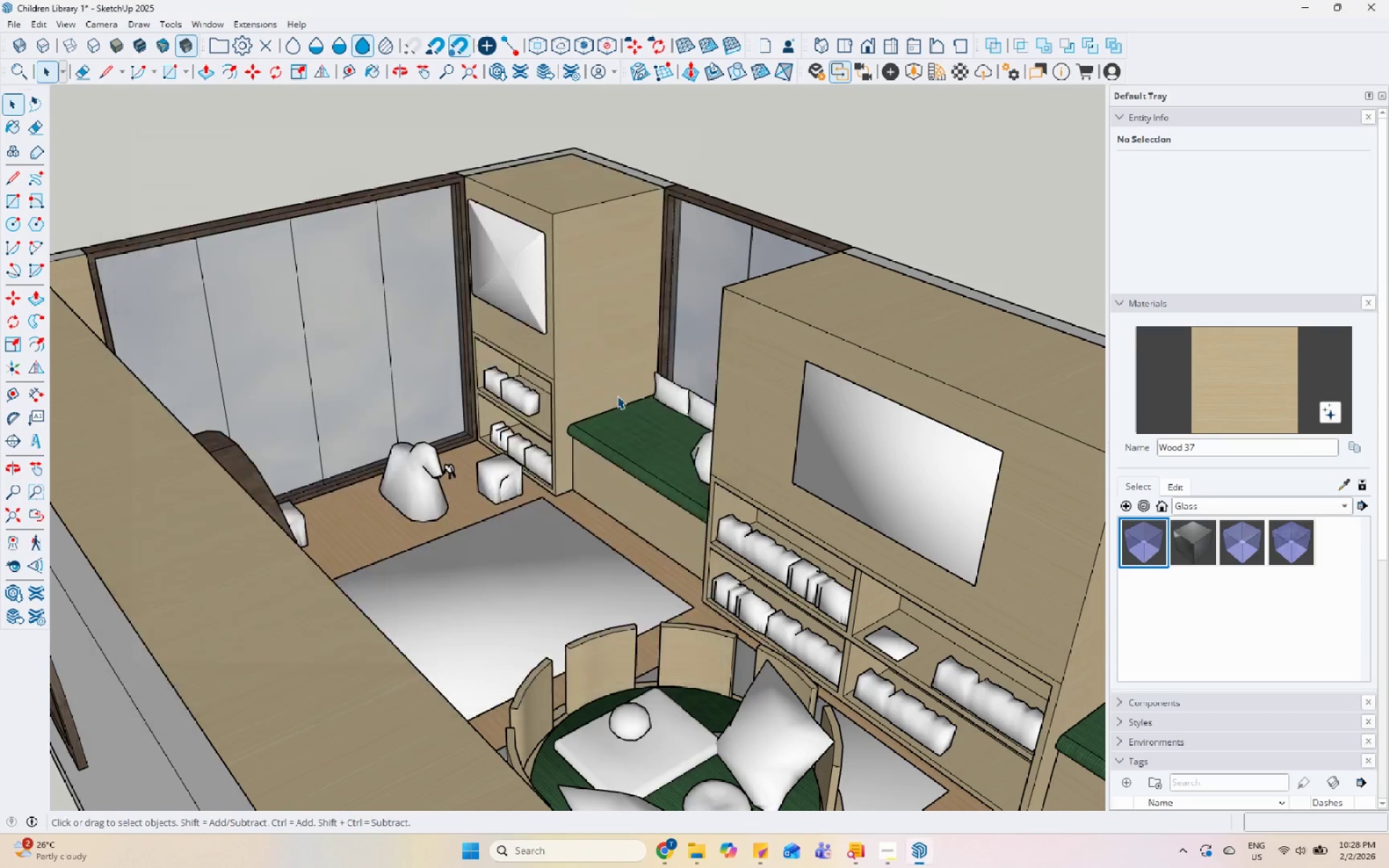 
left_click([638, 446])
 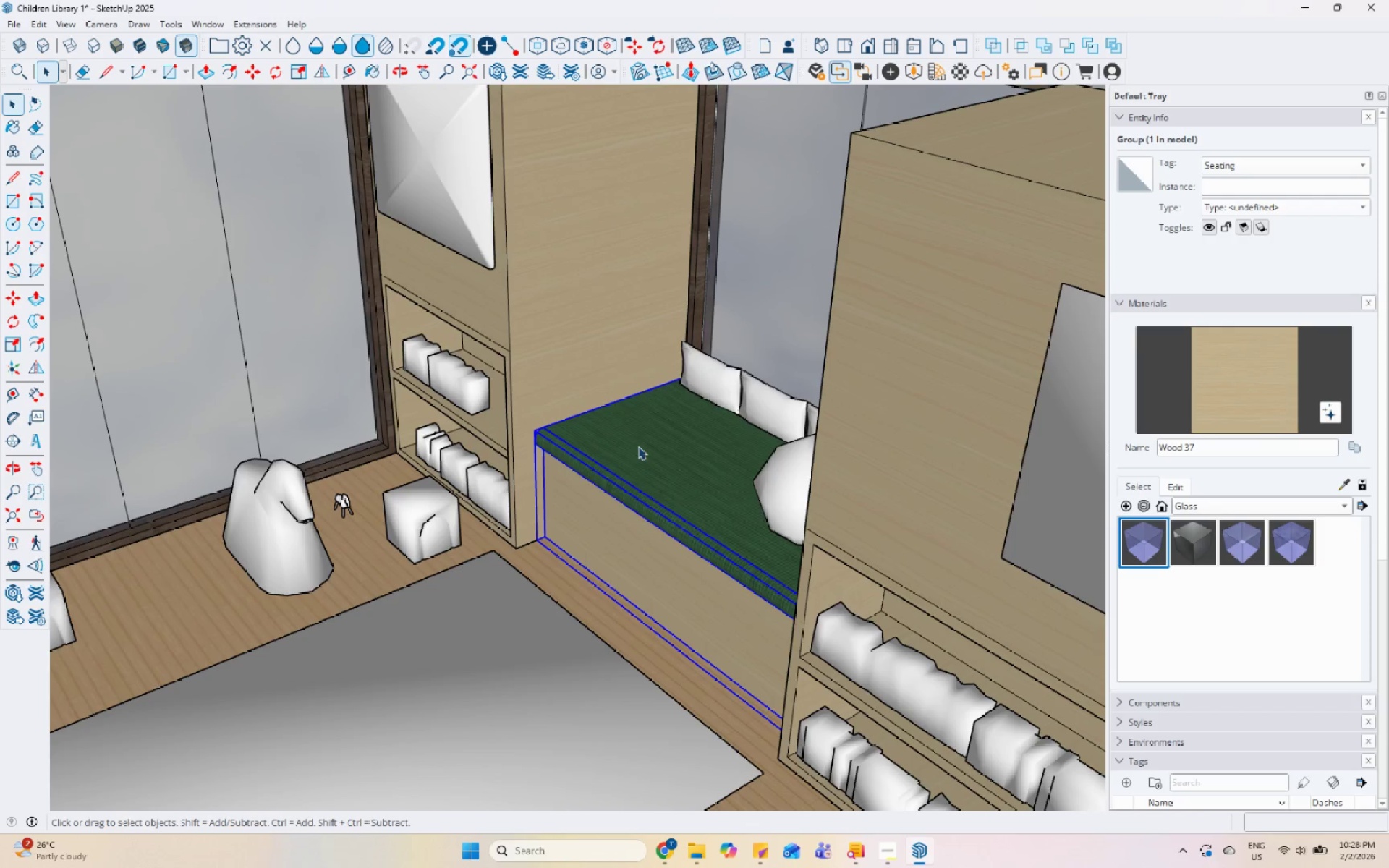 
scroll: coordinate [613, 421], scroll_direction: up, amount: 5.0
 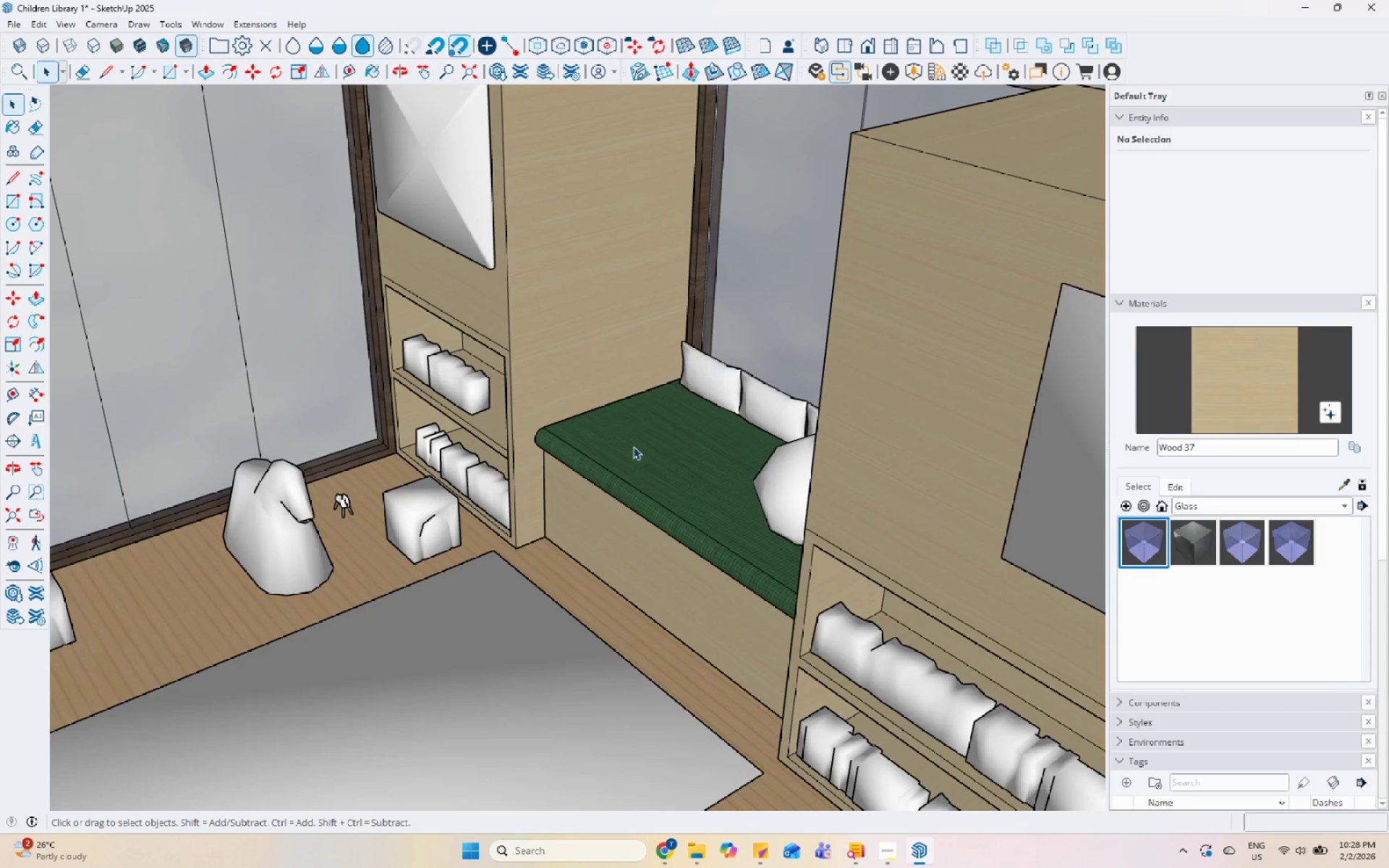 
key(S)
 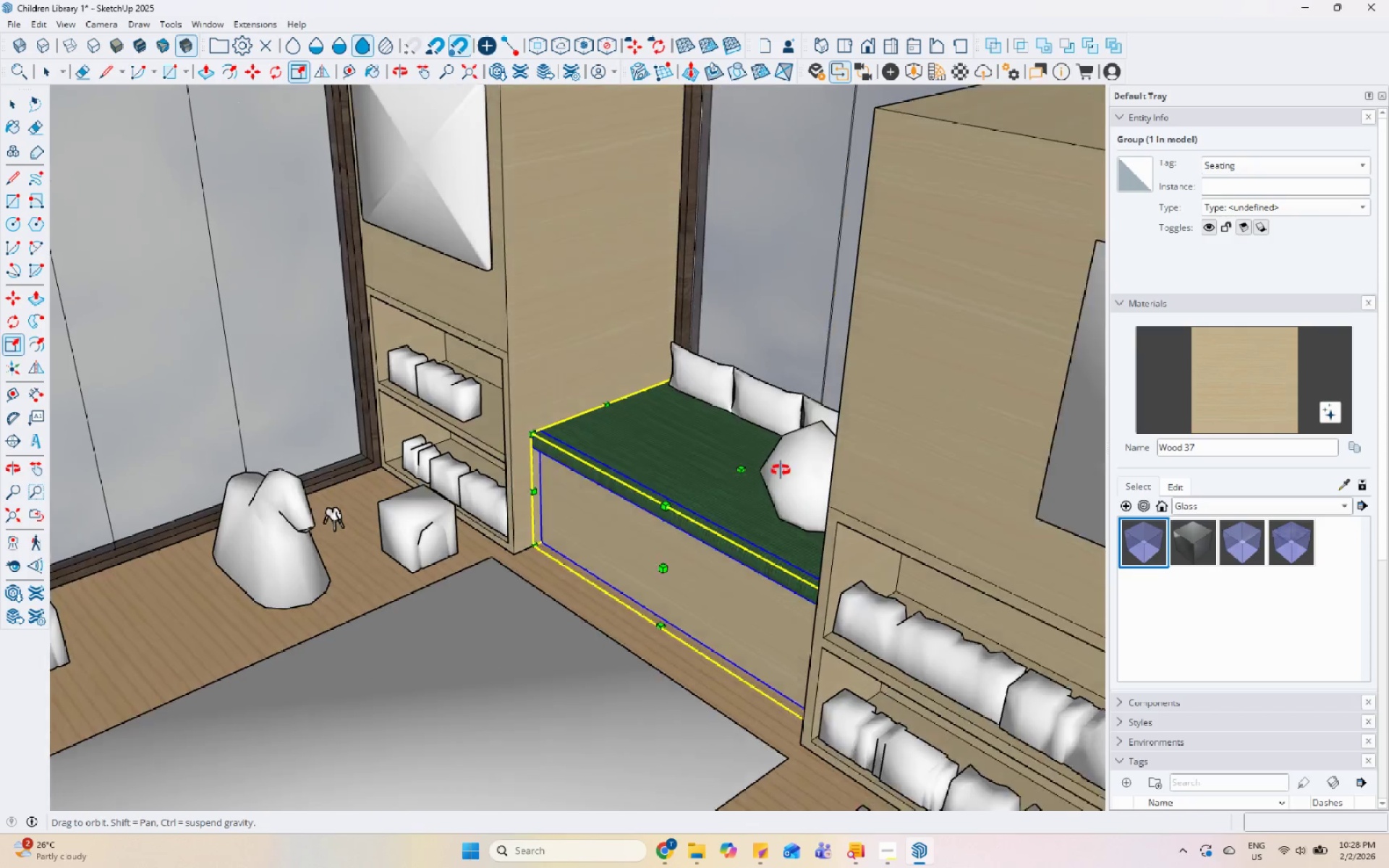 
left_click([735, 459])
 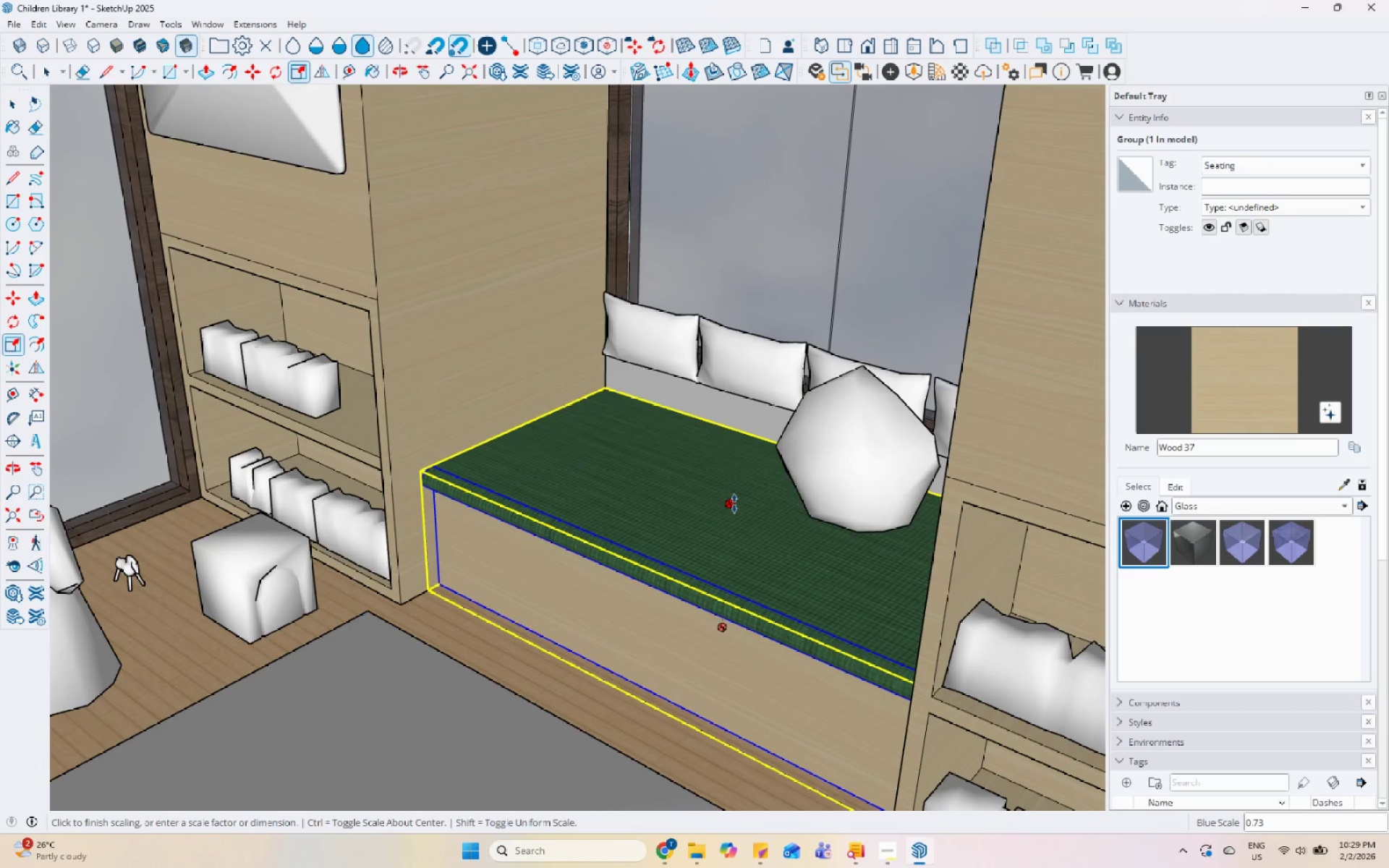 
scroll: coordinate [747, 469], scroll_direction: up, amount: 4.0
 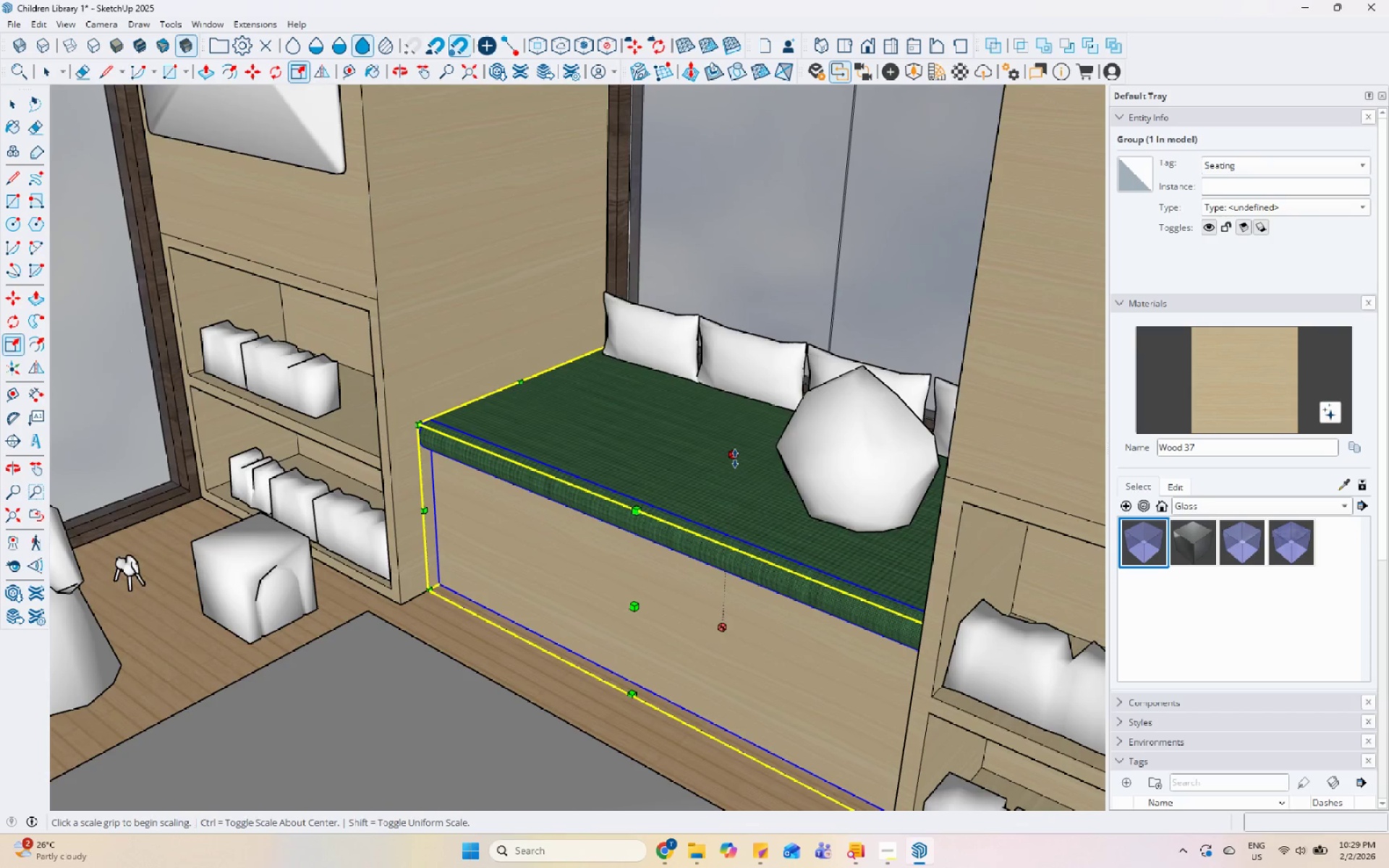 
left_click([732, 511])
 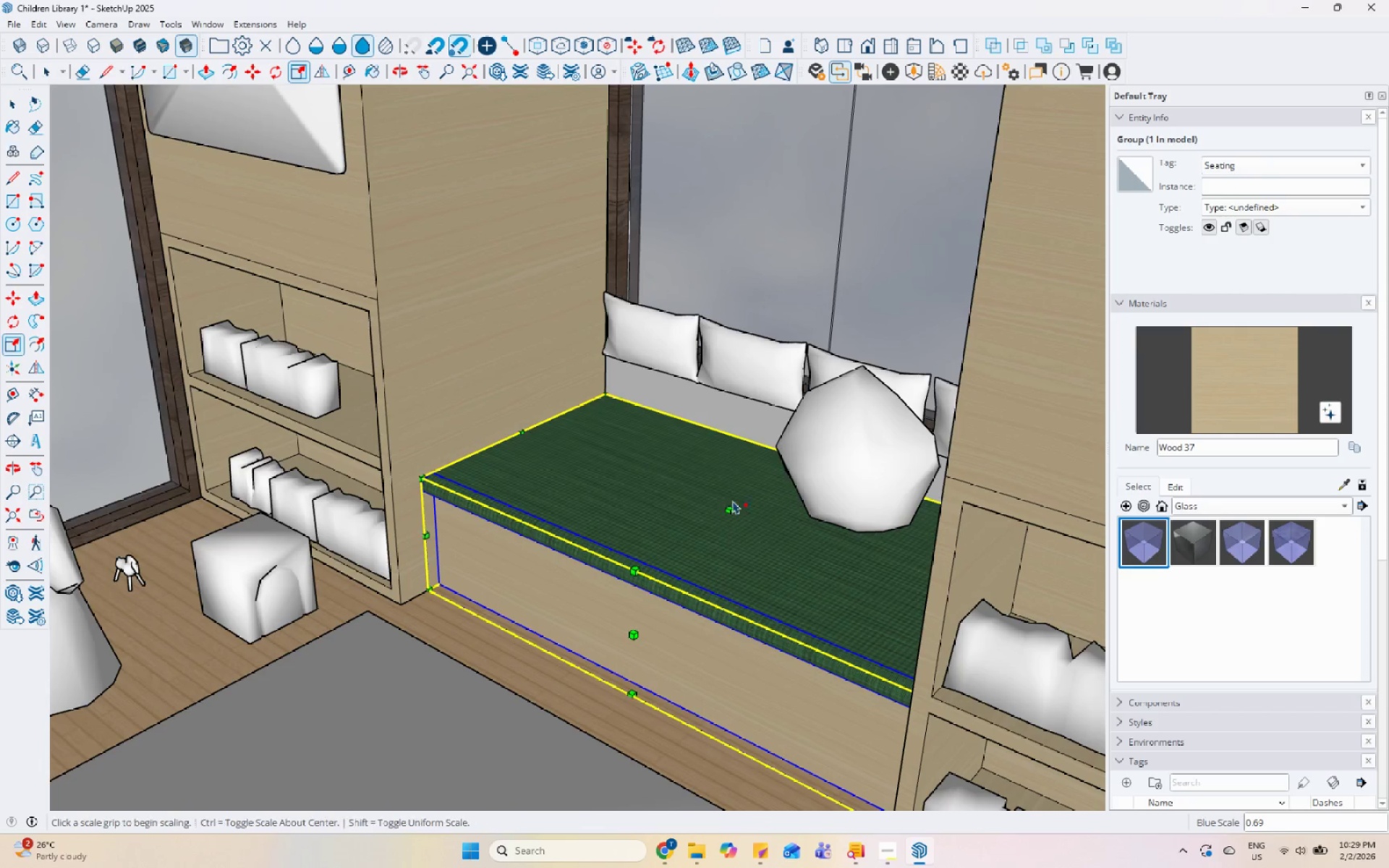 
key(Space)
 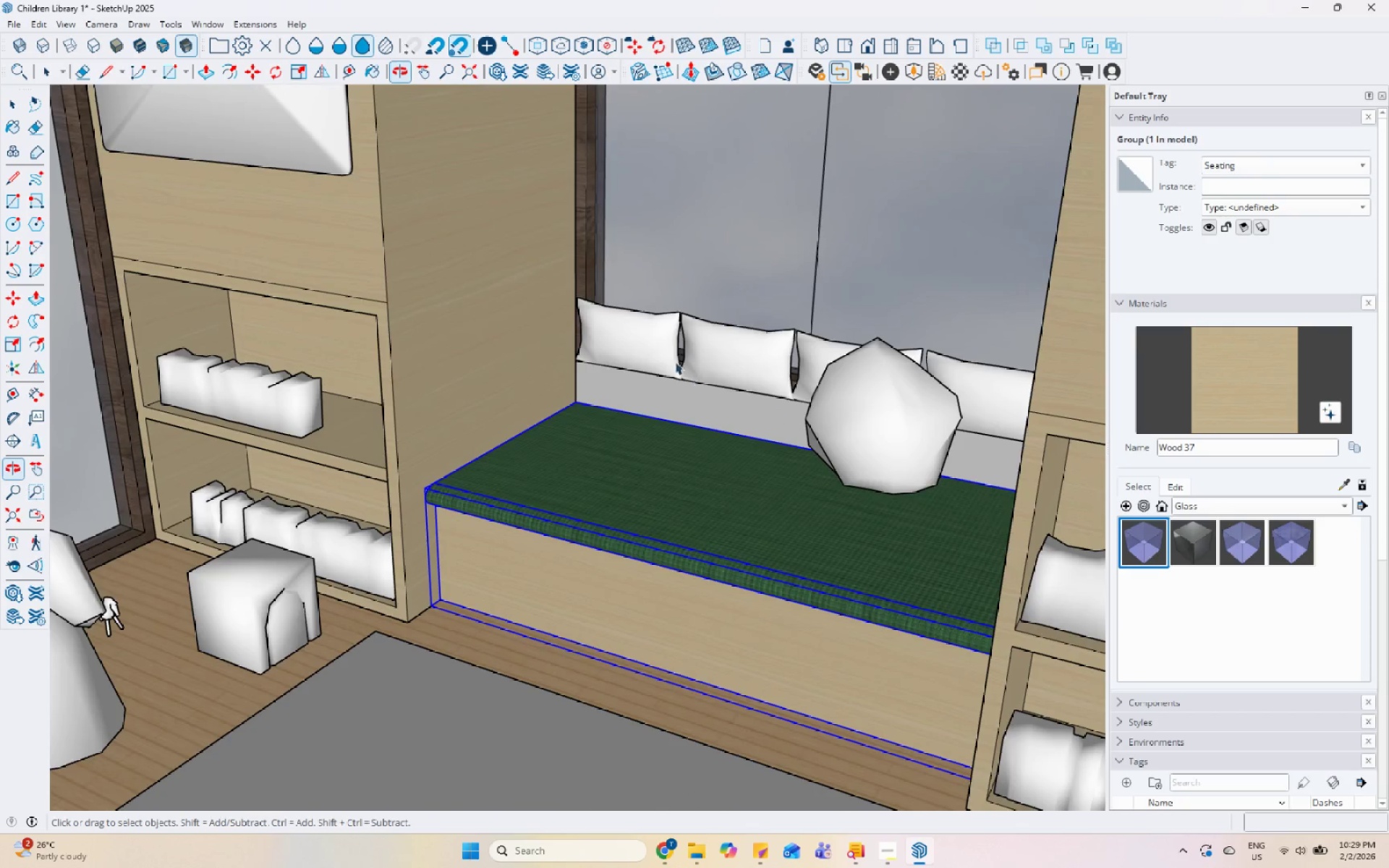 
left_click([652, 350])
 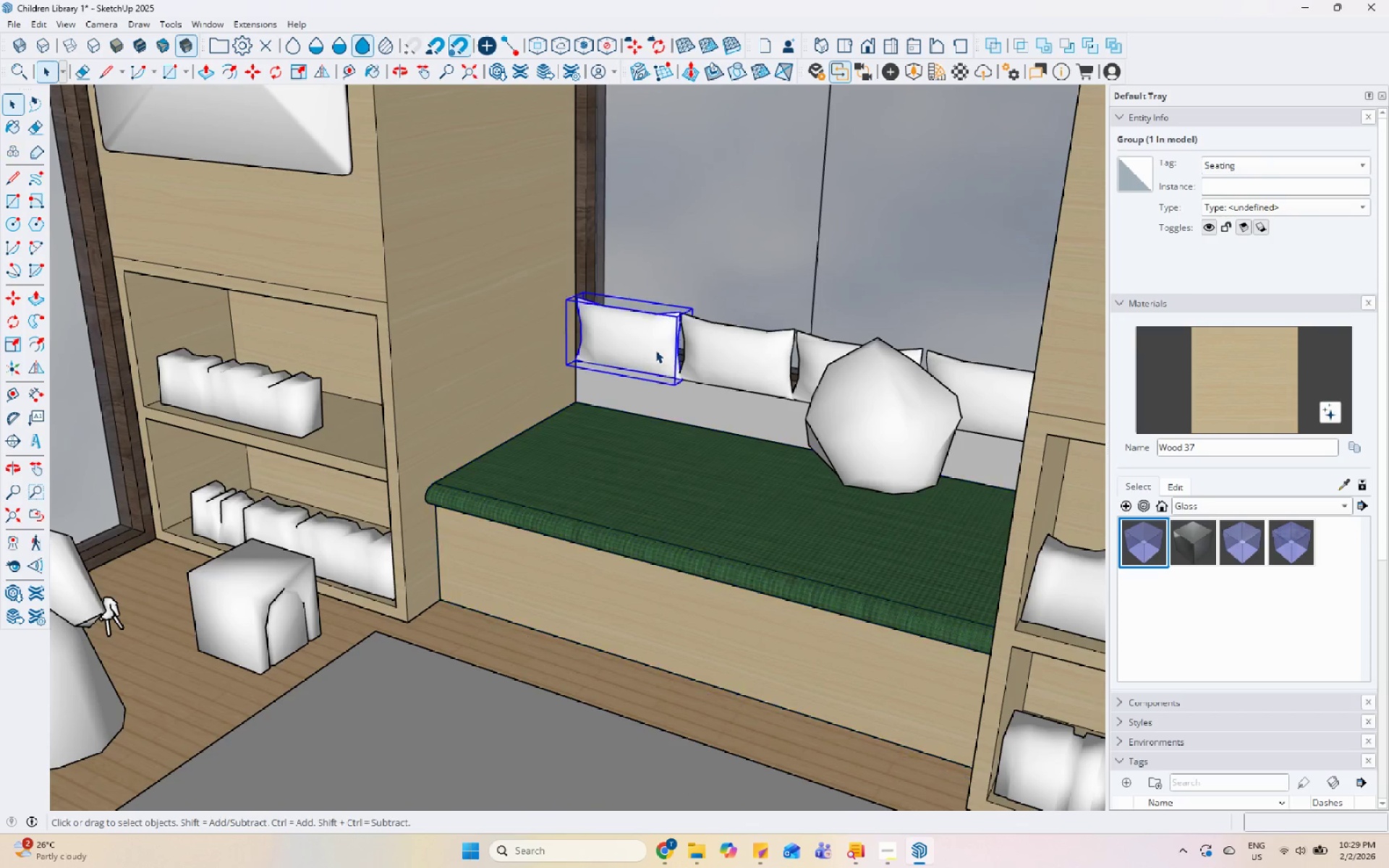 
hold_key(key=ControlLeft, duration=1.5)
double_click([698, 352])
 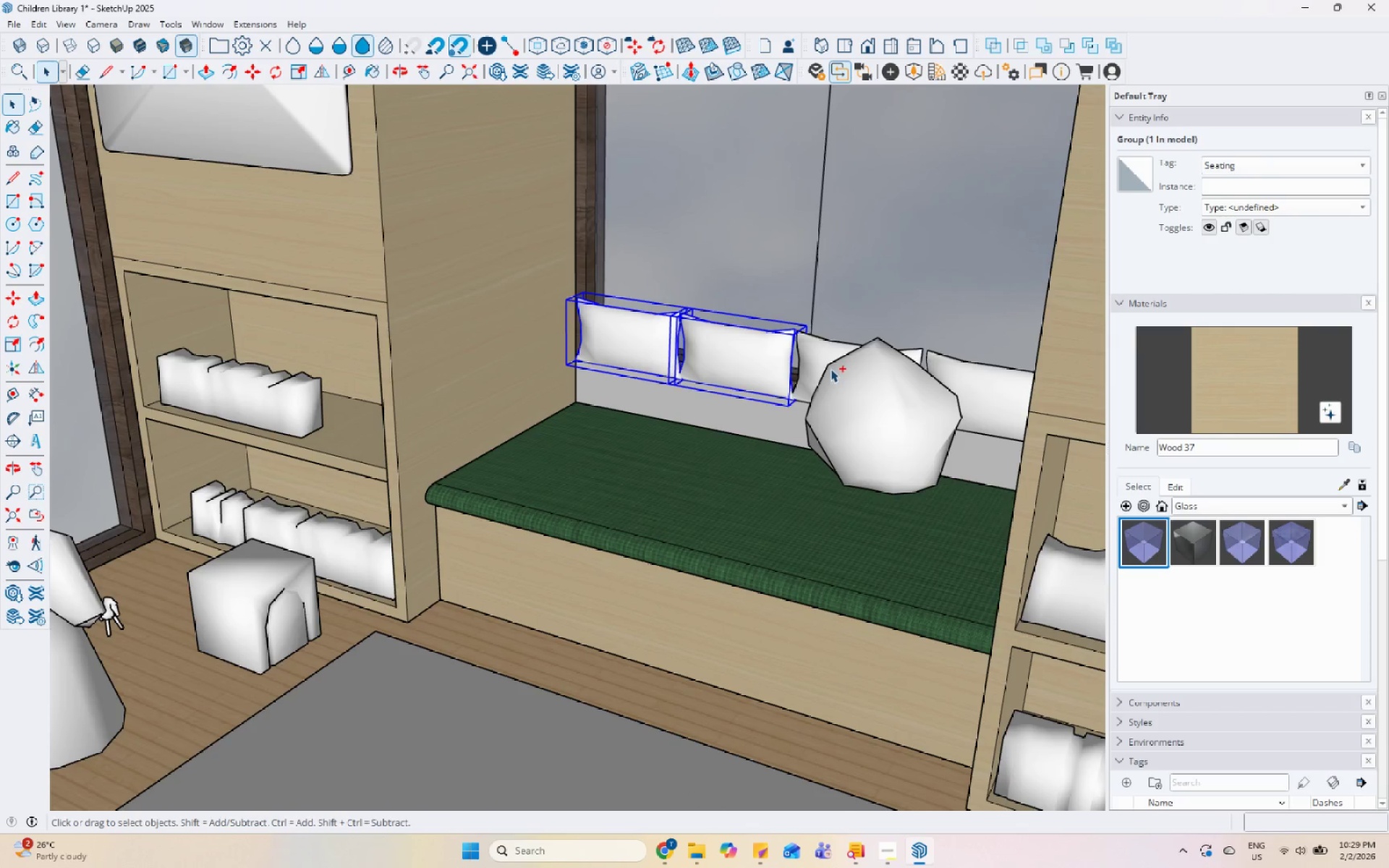 
left_click([824, 356])
 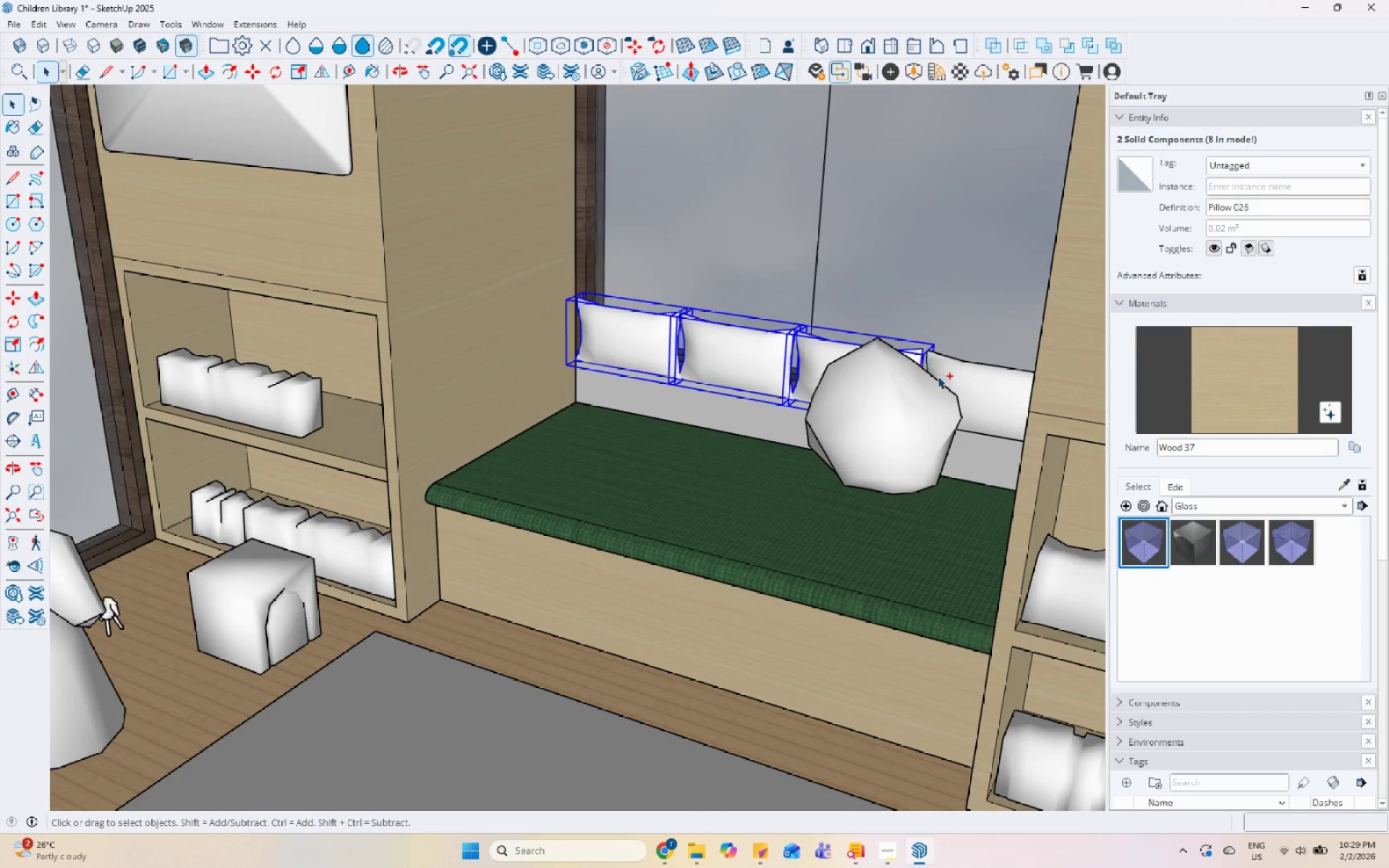 
double_click([940, 377])
 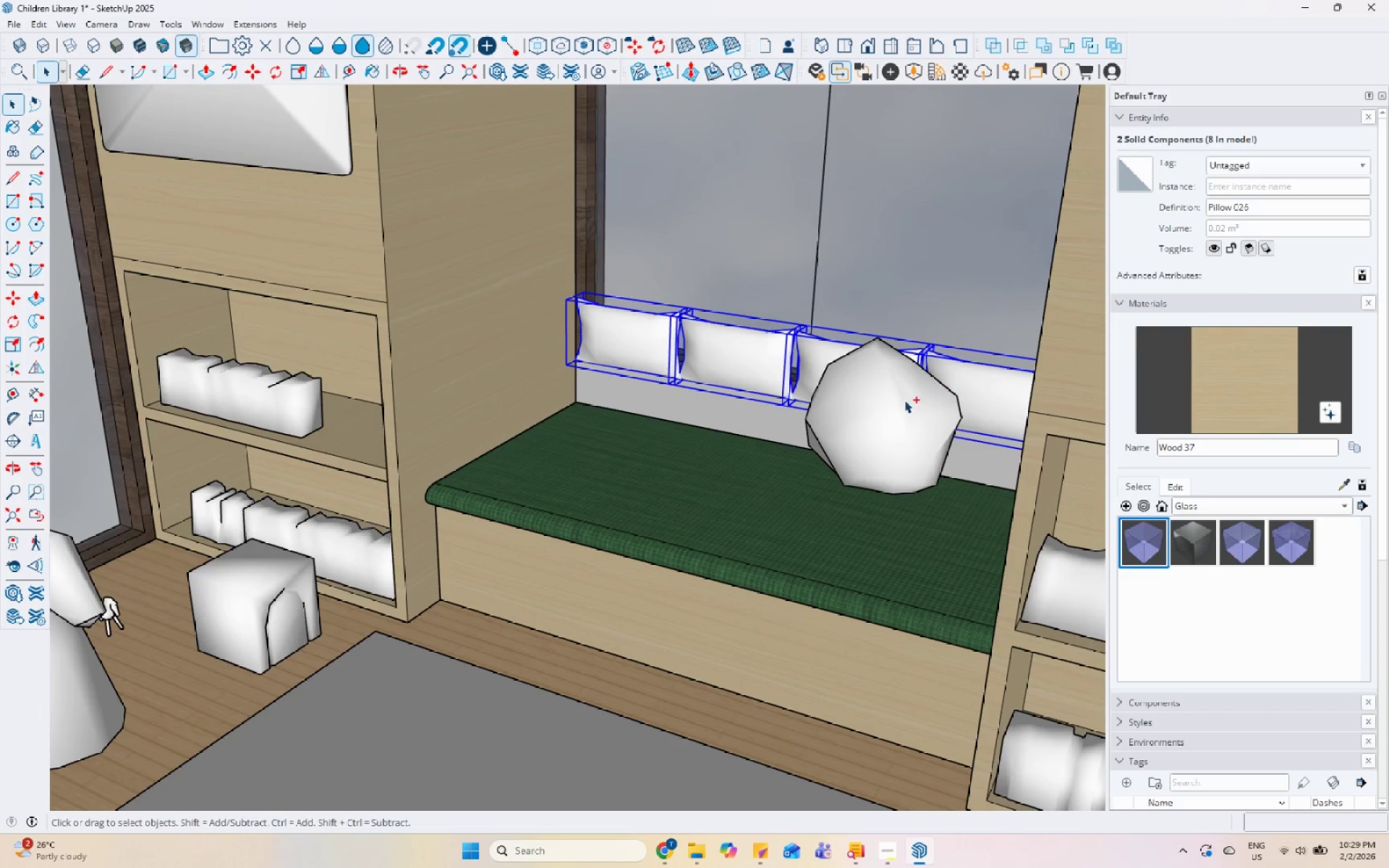 
triple_click([904, 400])
 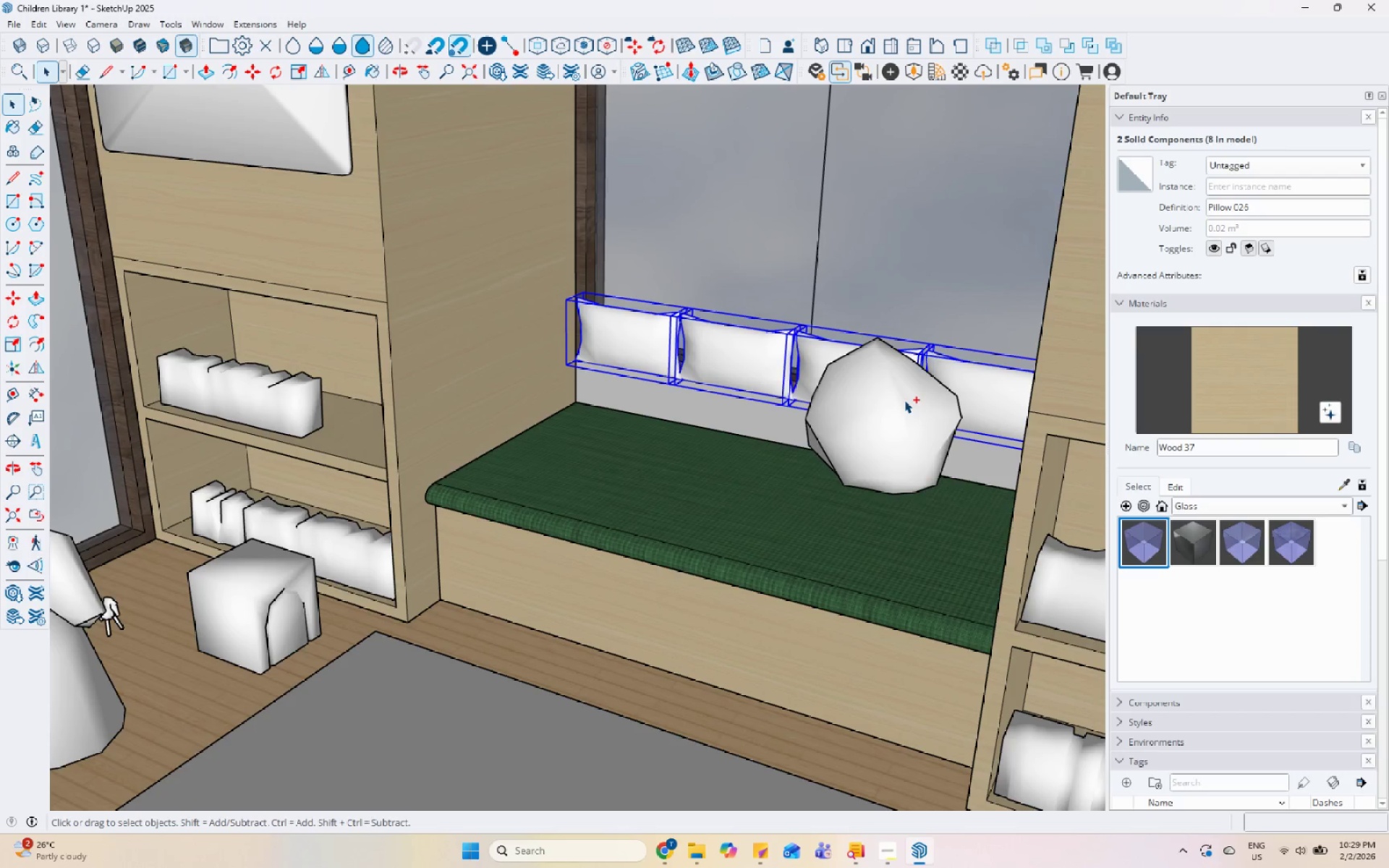 
key(Control+ControlLeft)
 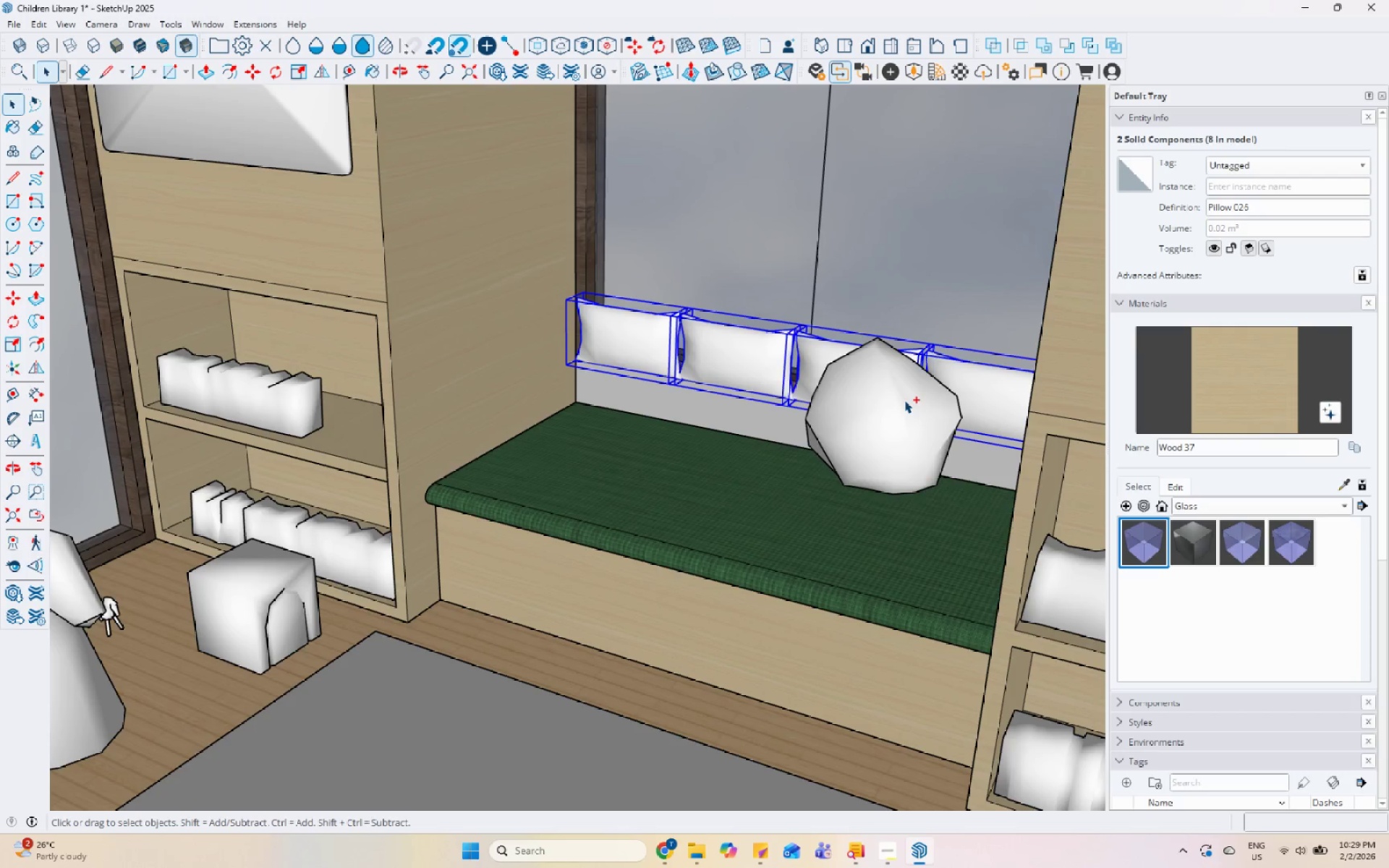 
key(Control+ControlLeft)
 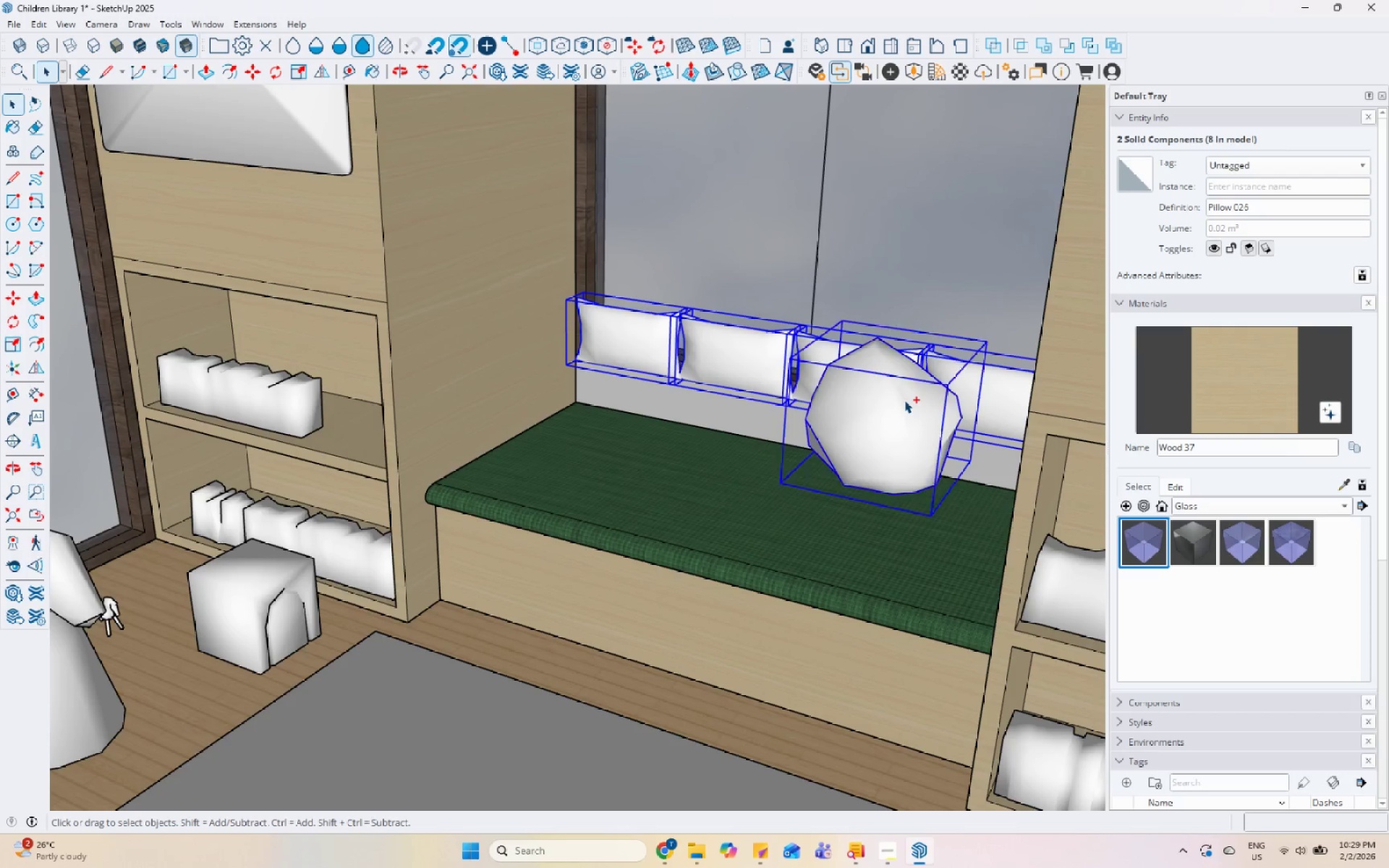 
key(Control+ControlLeft)
 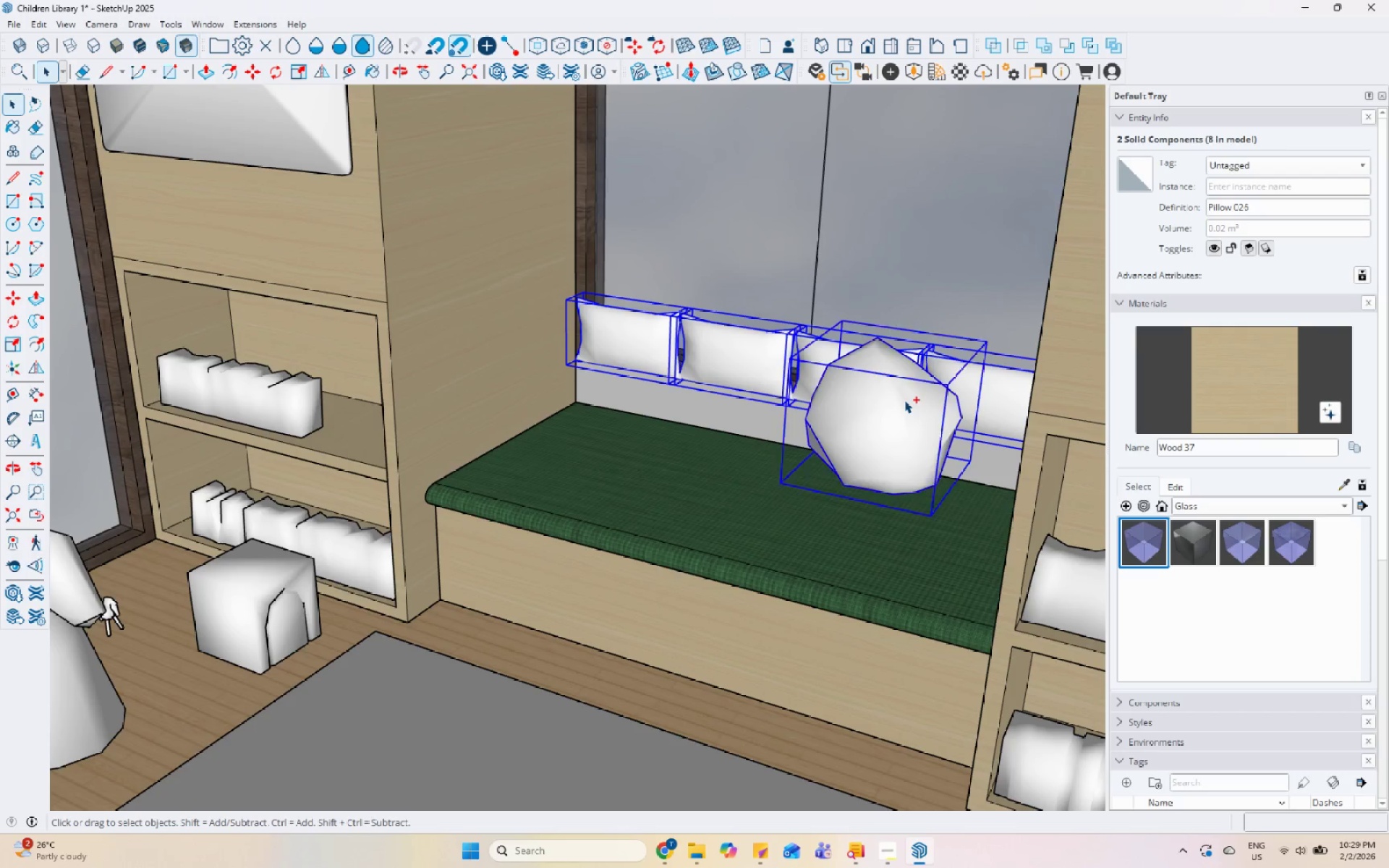 
key(Control+ControlLeft)
 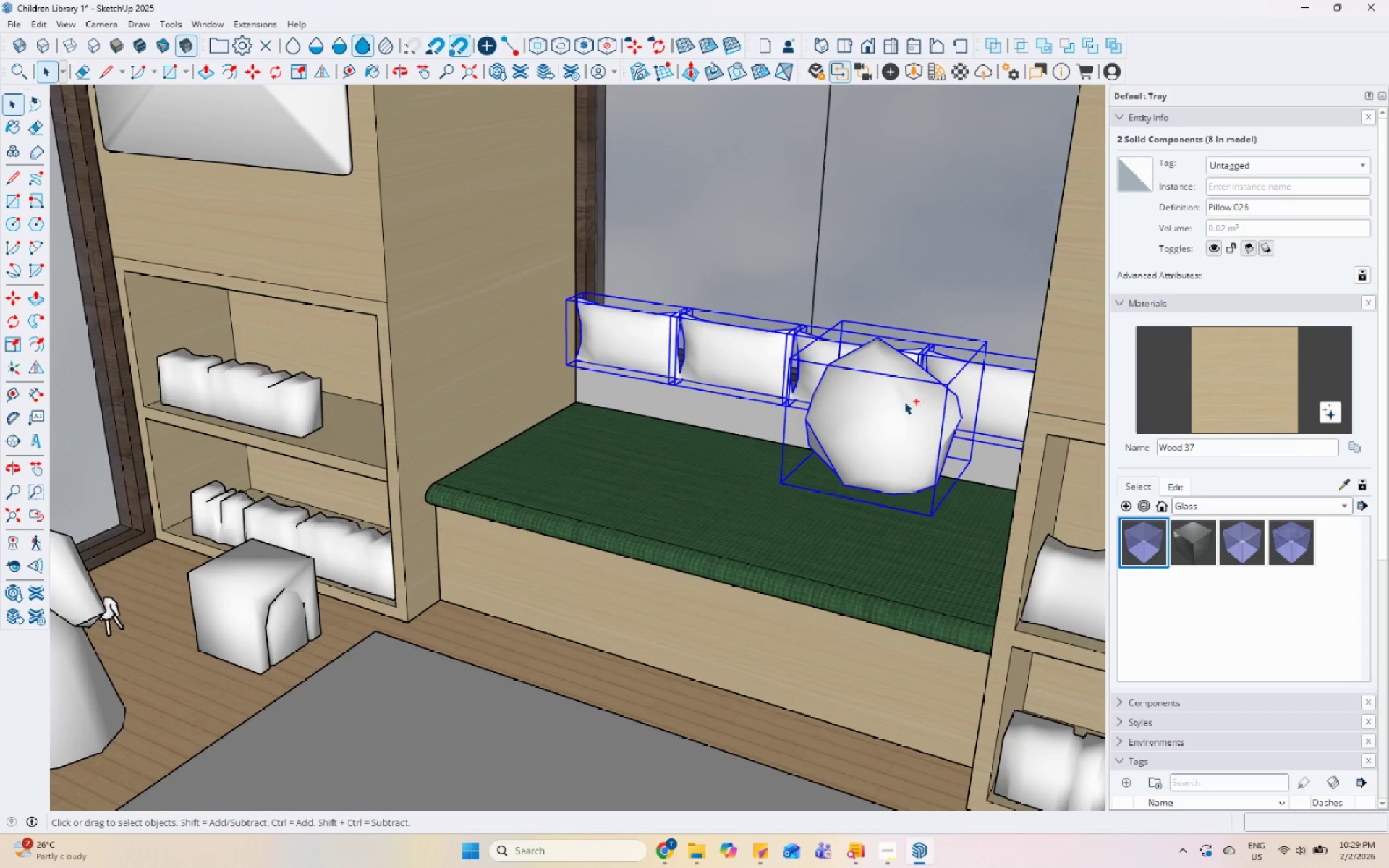 
key(Control+ControlLeft)
 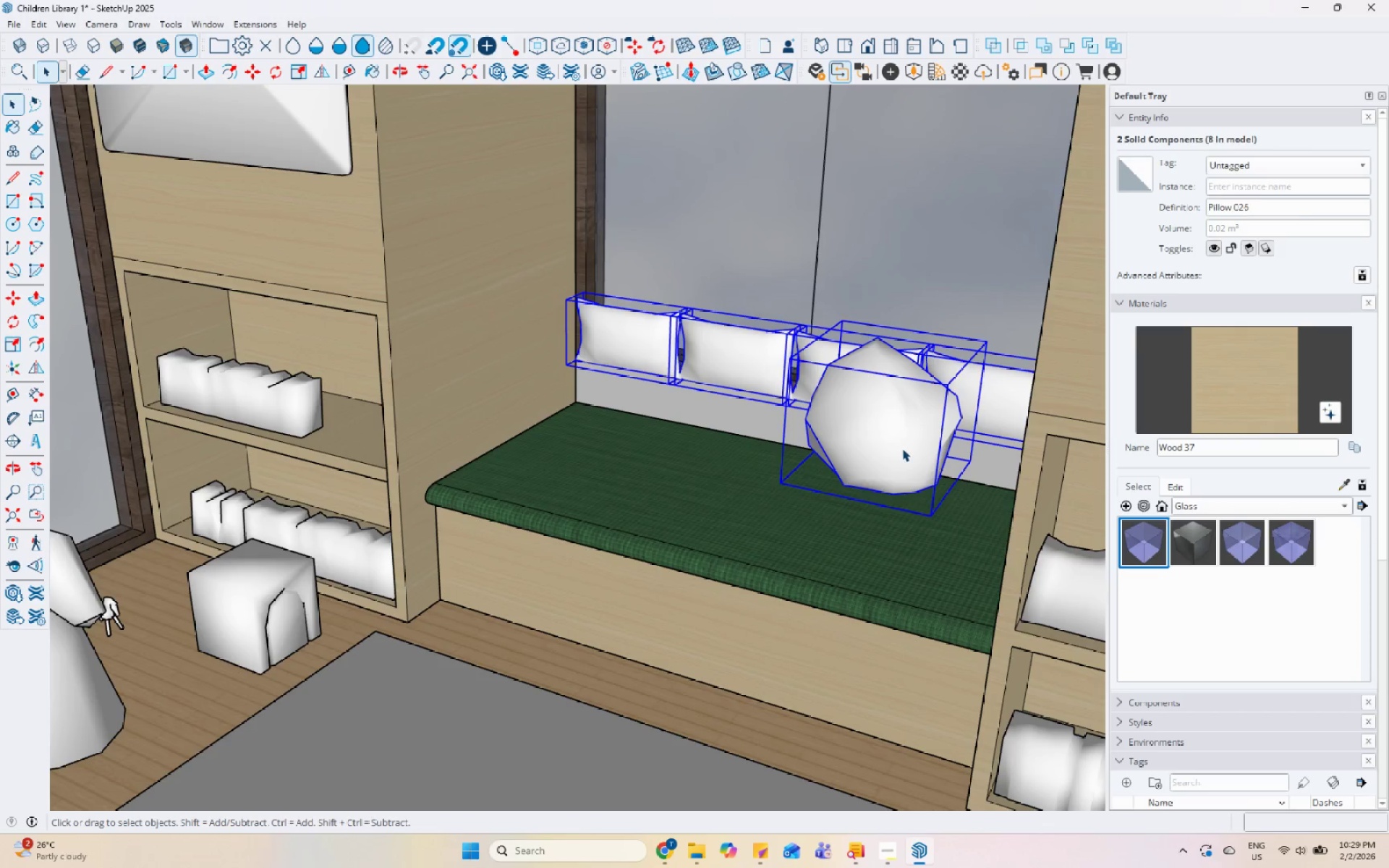 
key(M)
 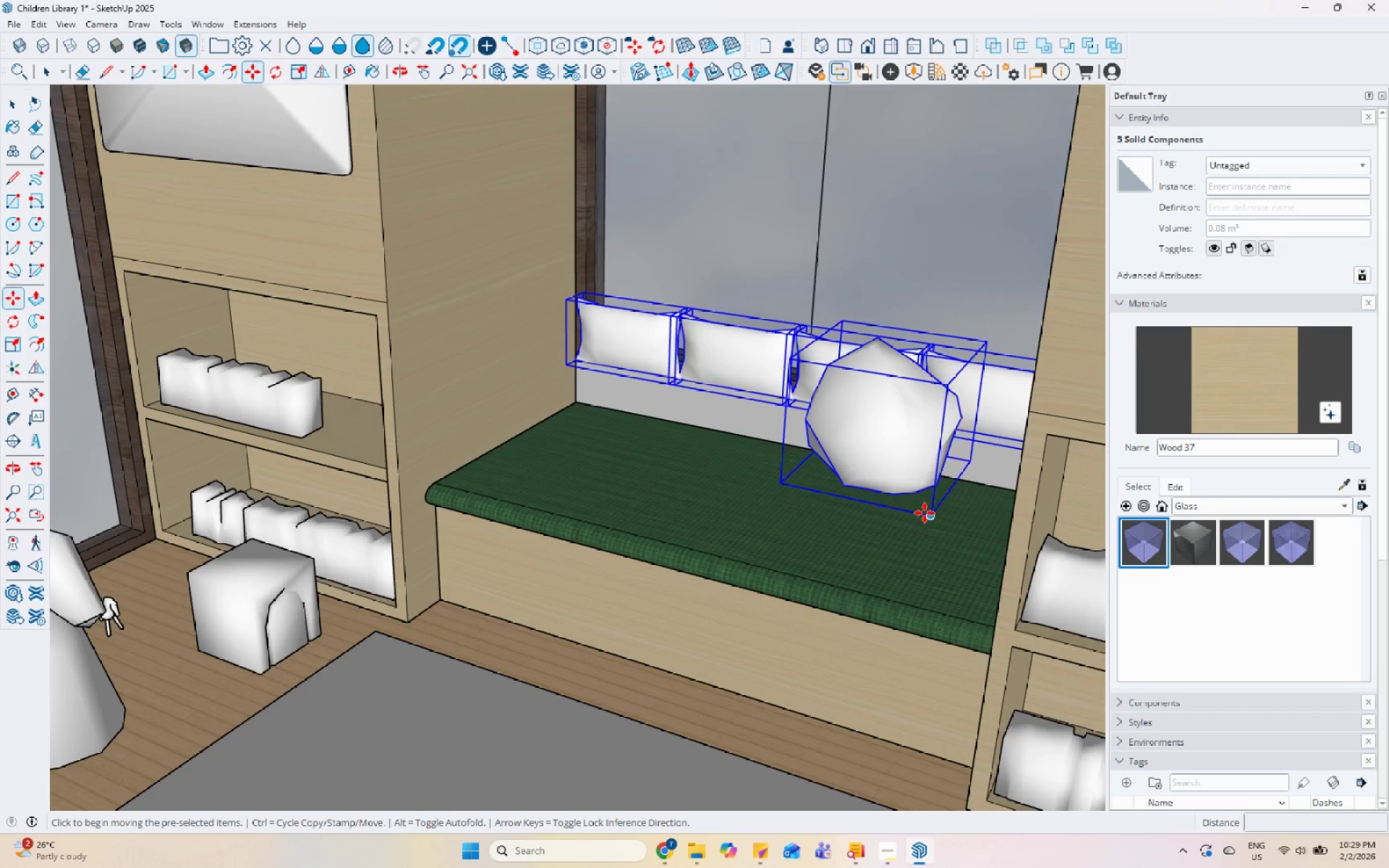 
left_click_drag(start_coordinate=[933, 515], to_coordinate=[937, 518])
 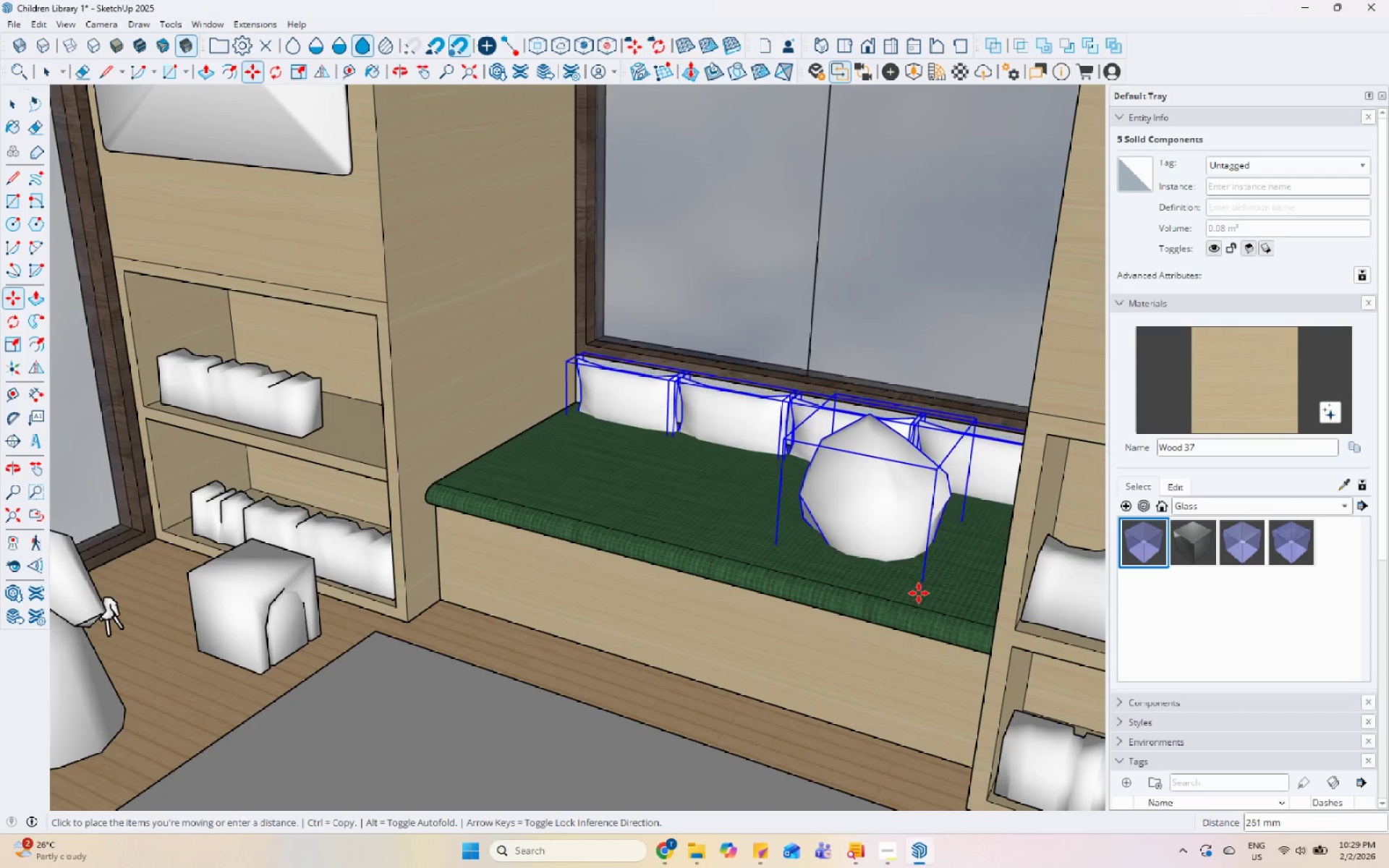 
left_click([923, 584])
 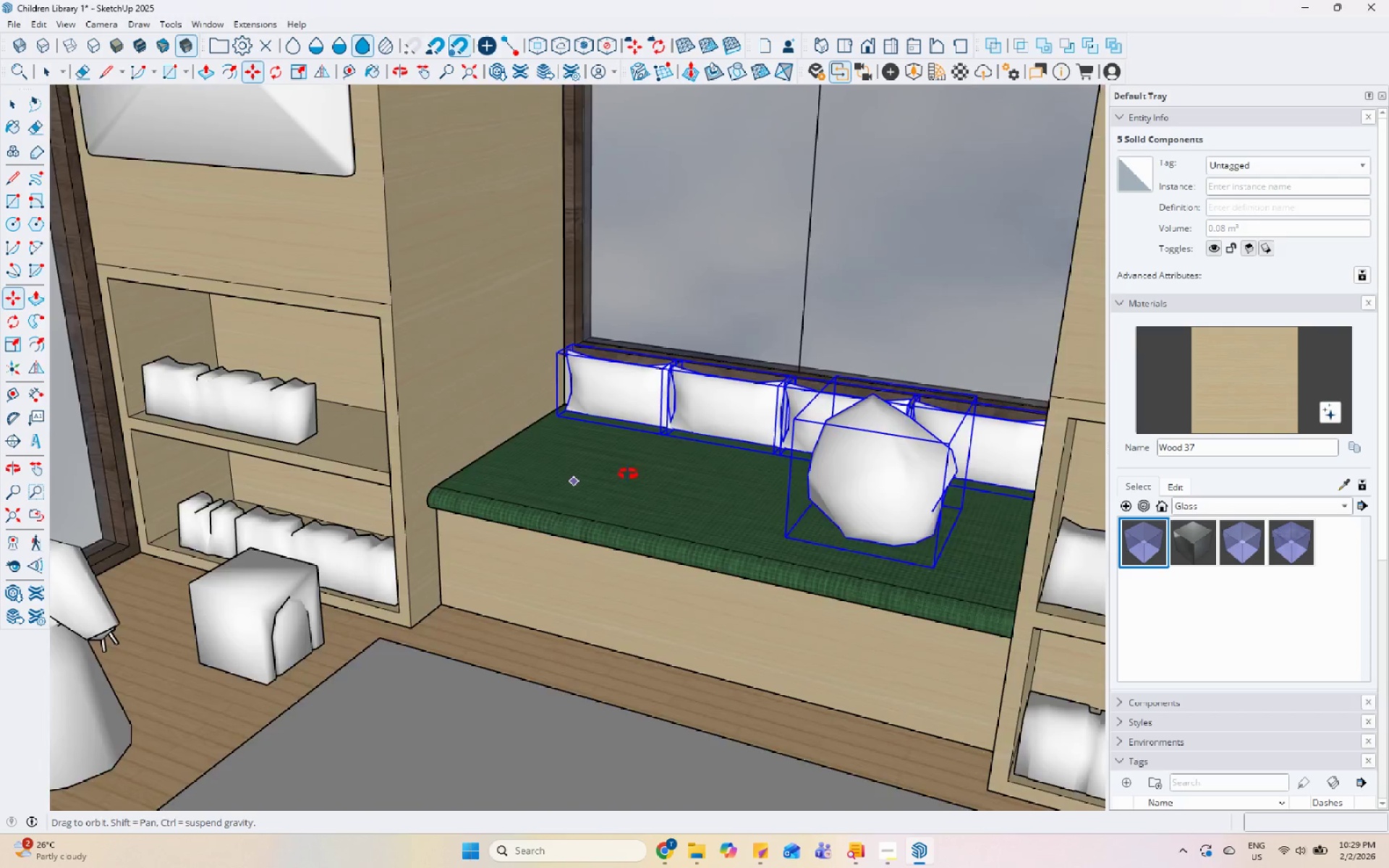 
scroll: coordinate [255, 461], scroll_direction: down, amount: 85.0
 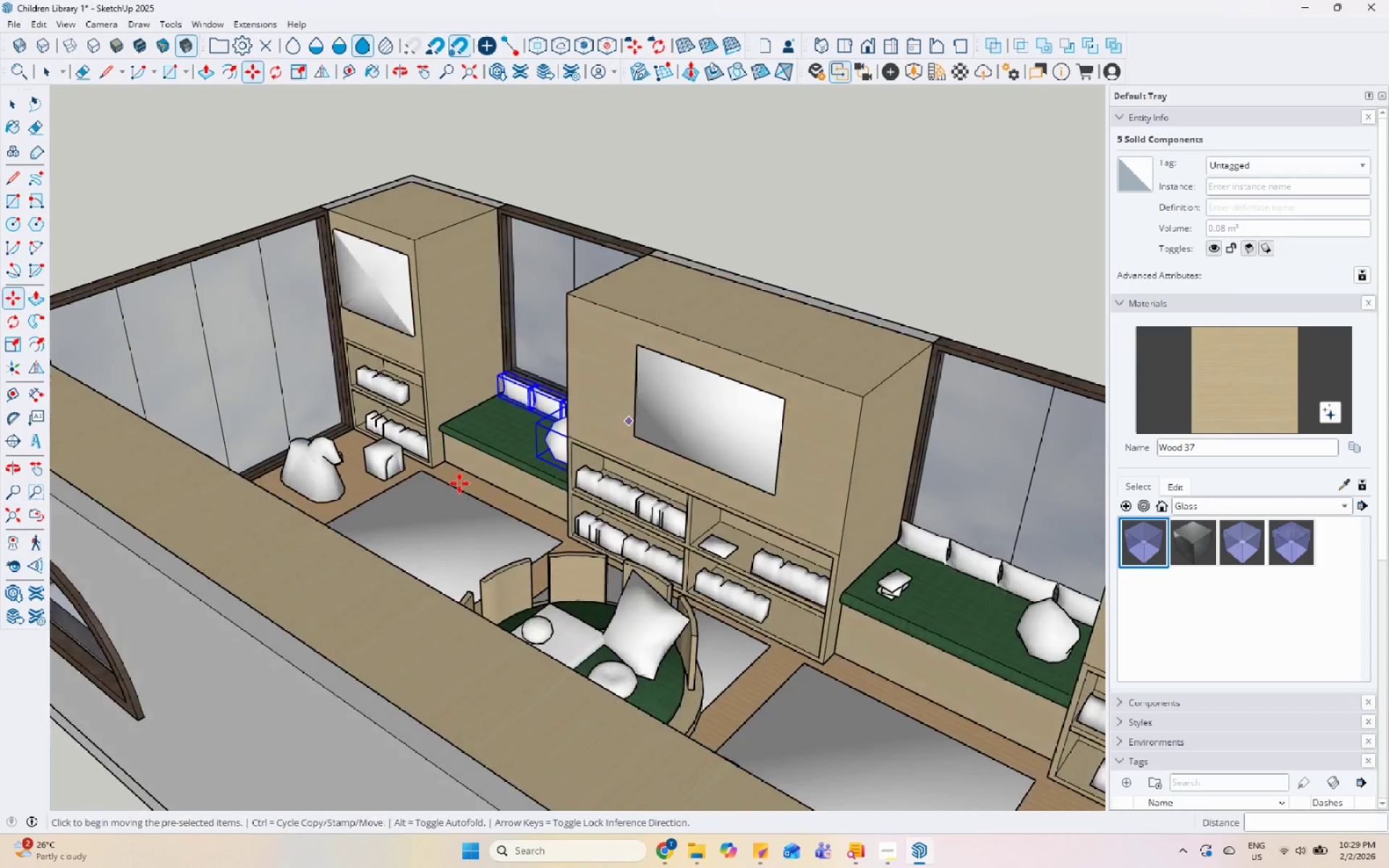 
key(Space)
 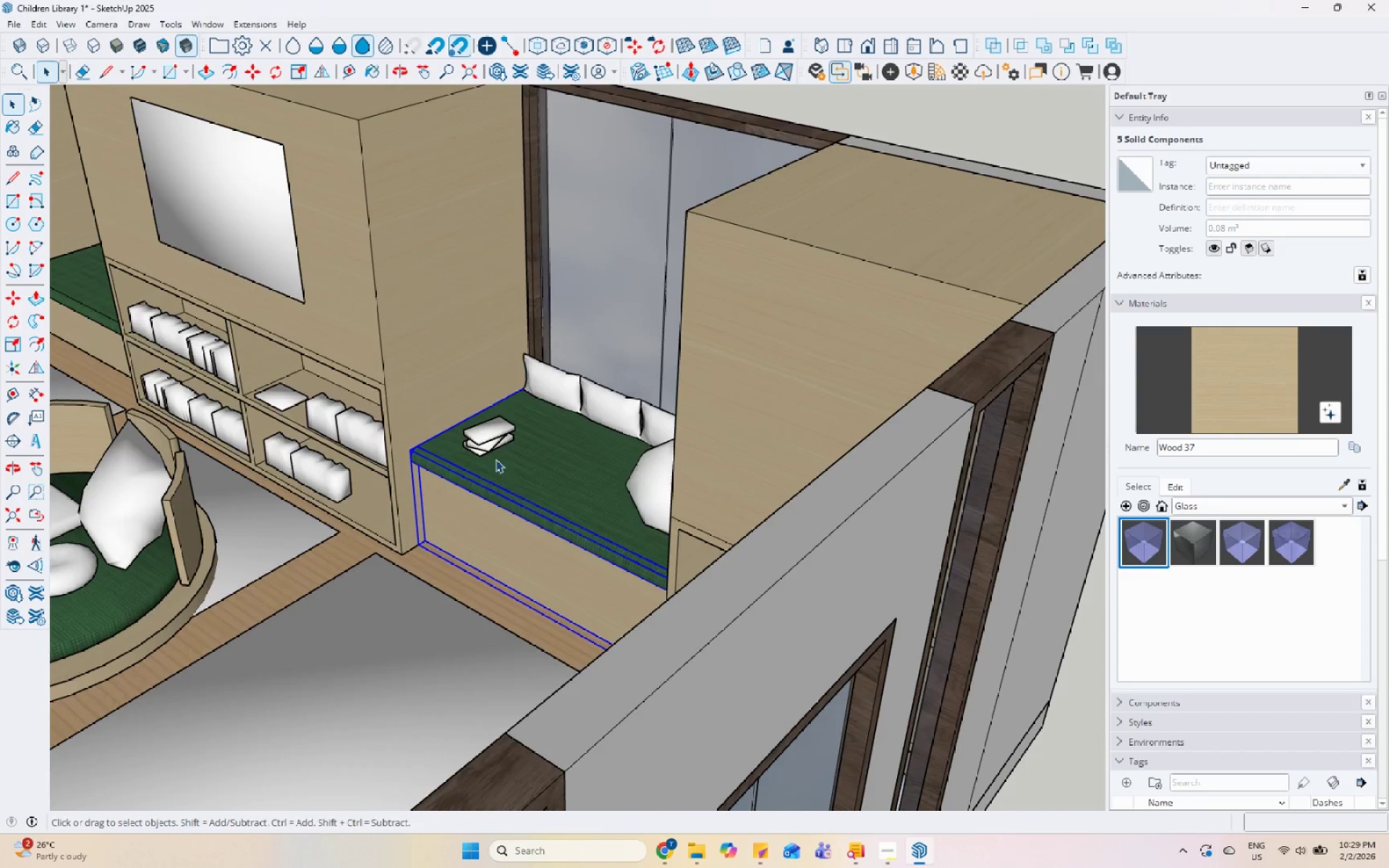 
scroll: coordinate [403, 465], scroll_direction: up, amount: 5.0
 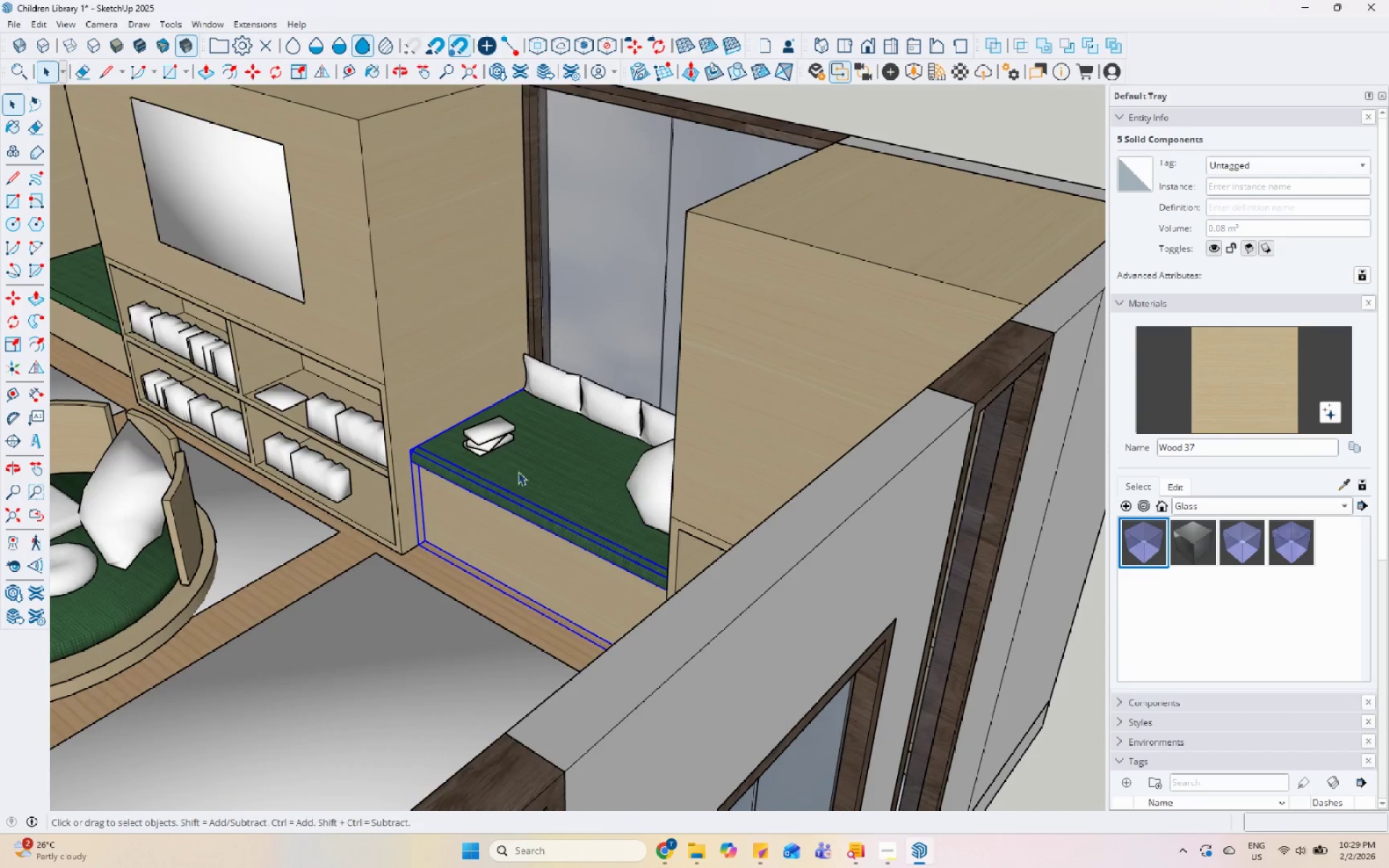 
key(D)
 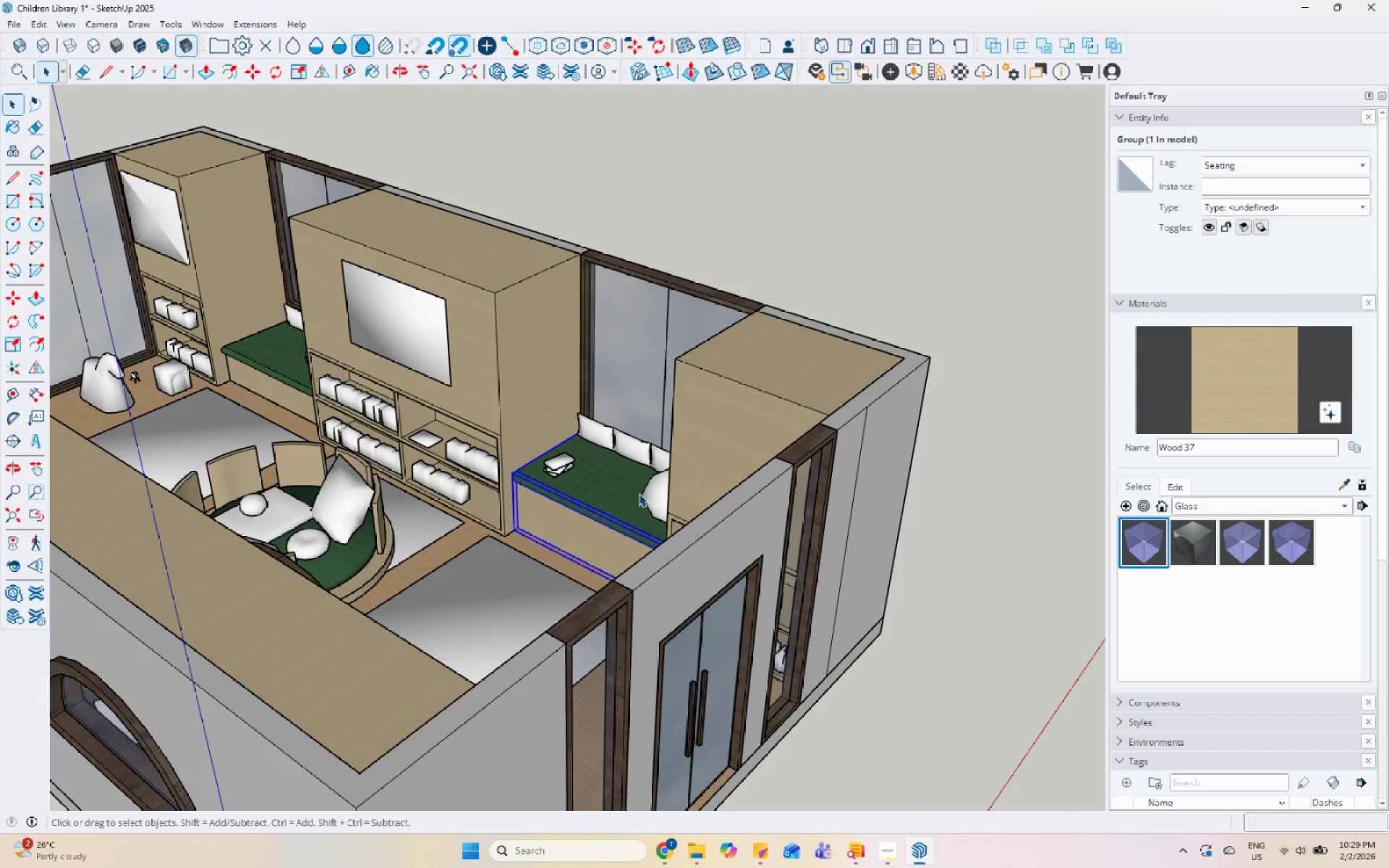 
scroll: coordinate [664, 508], scroll_direction: down, amount: 6.0
 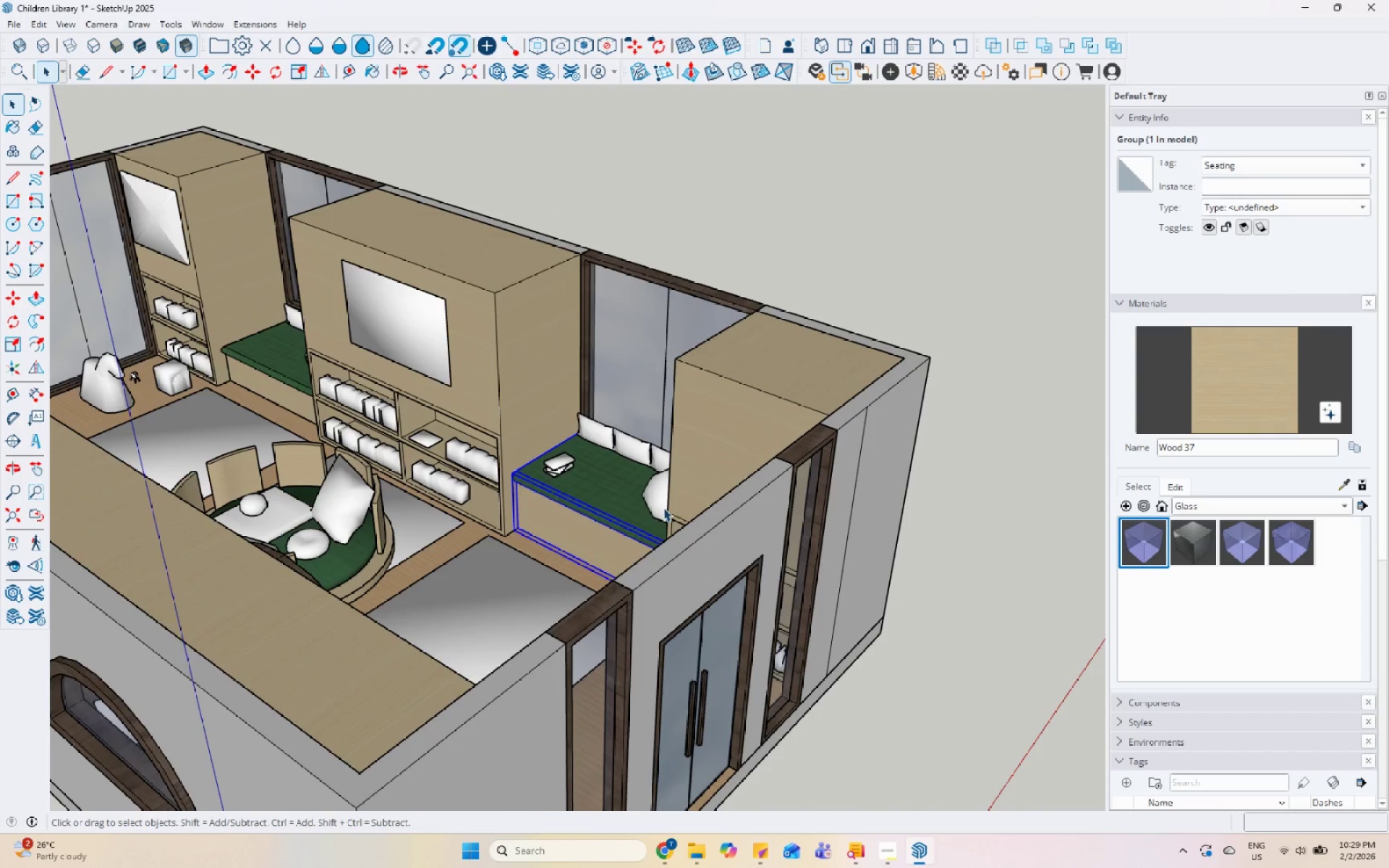 
key(S)
 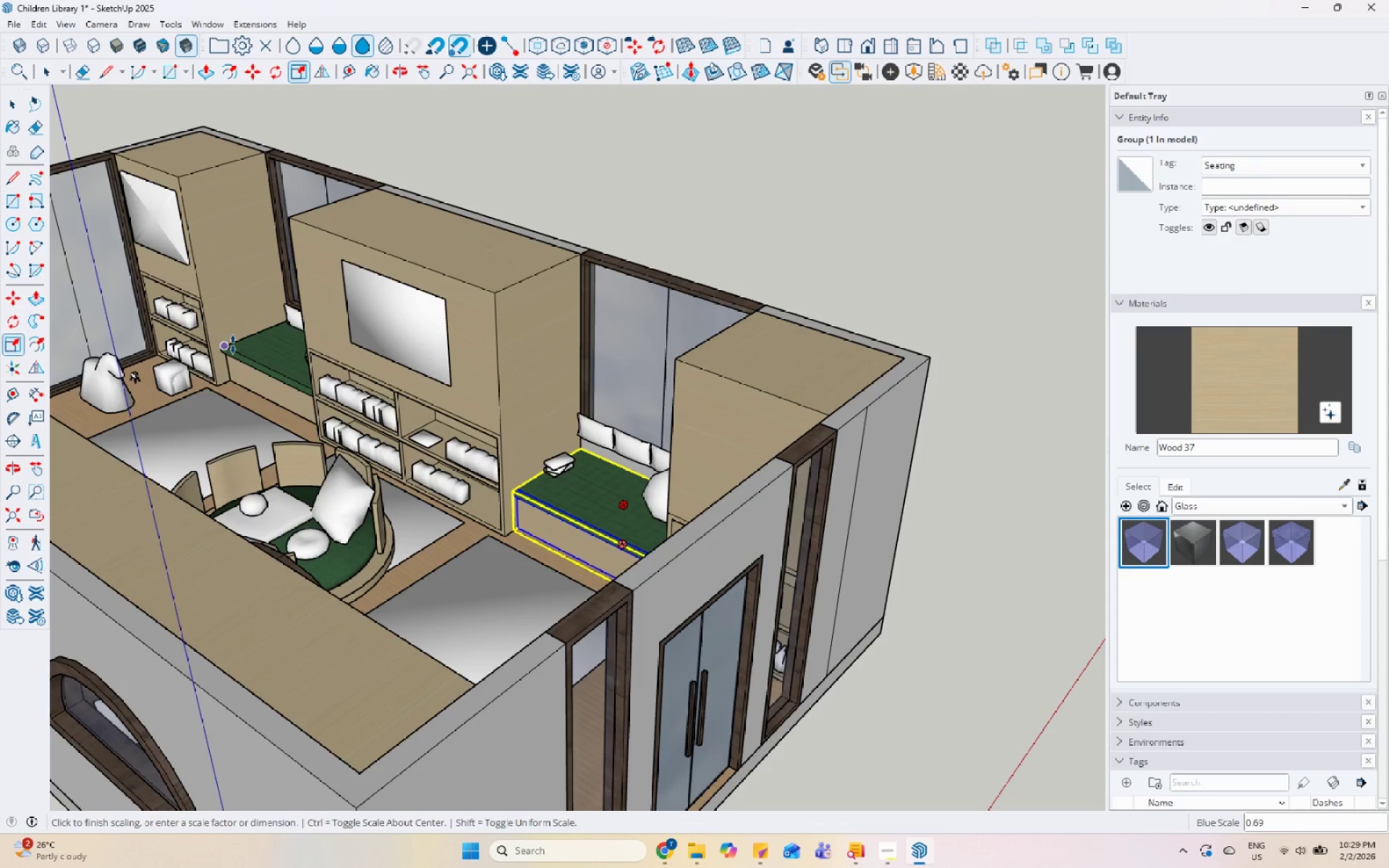 
key(Space)
 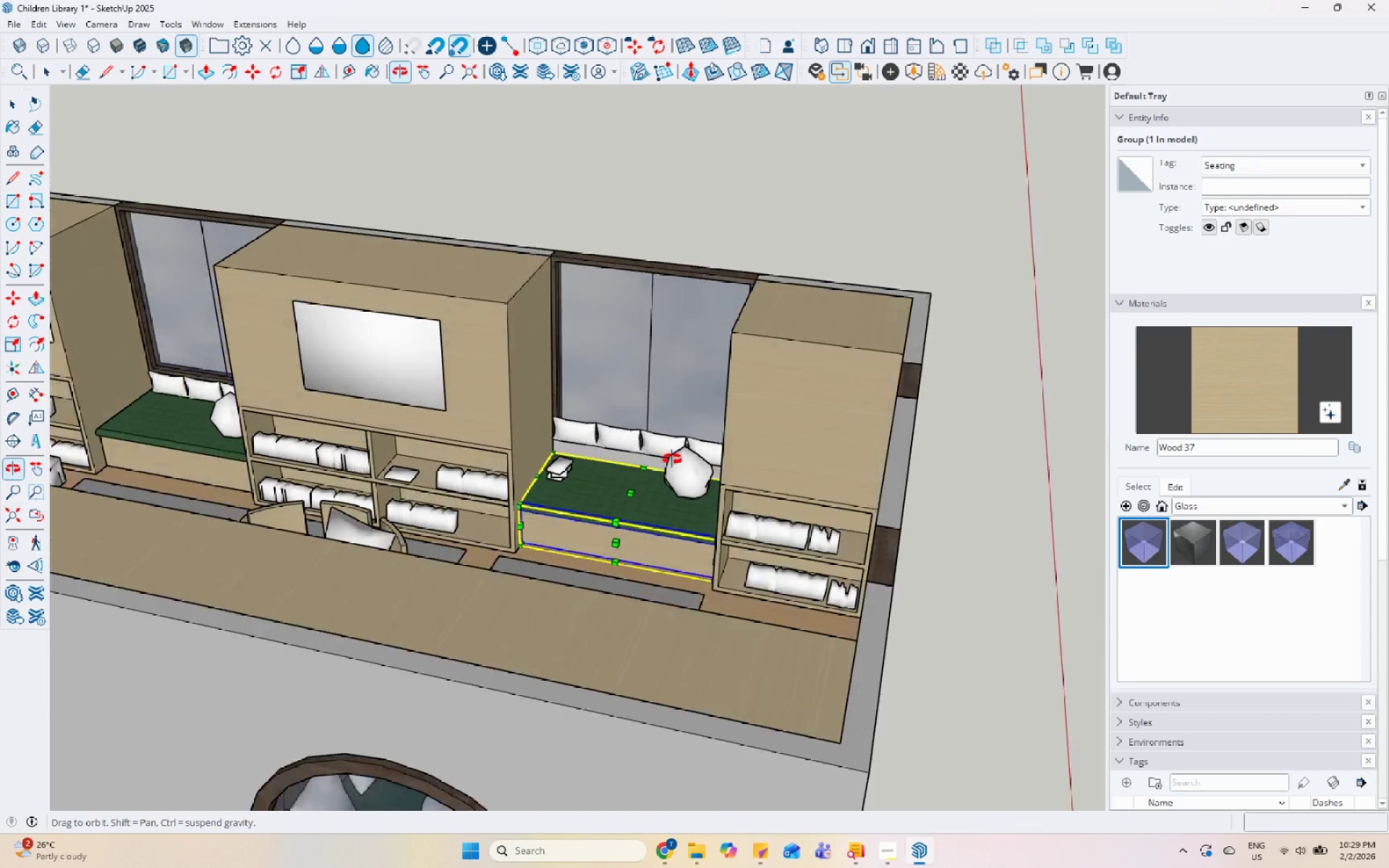 
left_click([498, 478])
 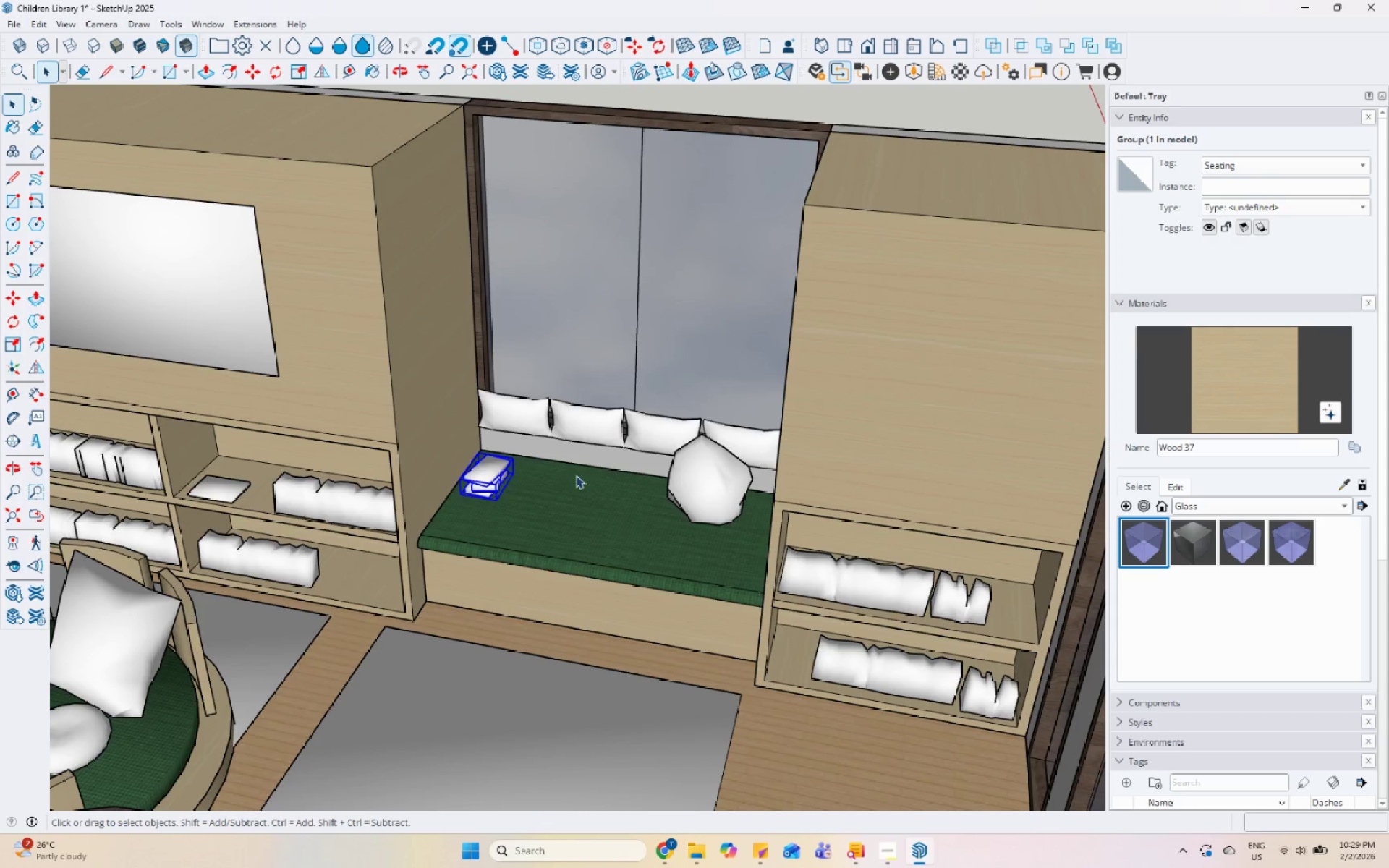 
scroll: coordinate [643, 461], scroll_direction: up, amount: 5.0
 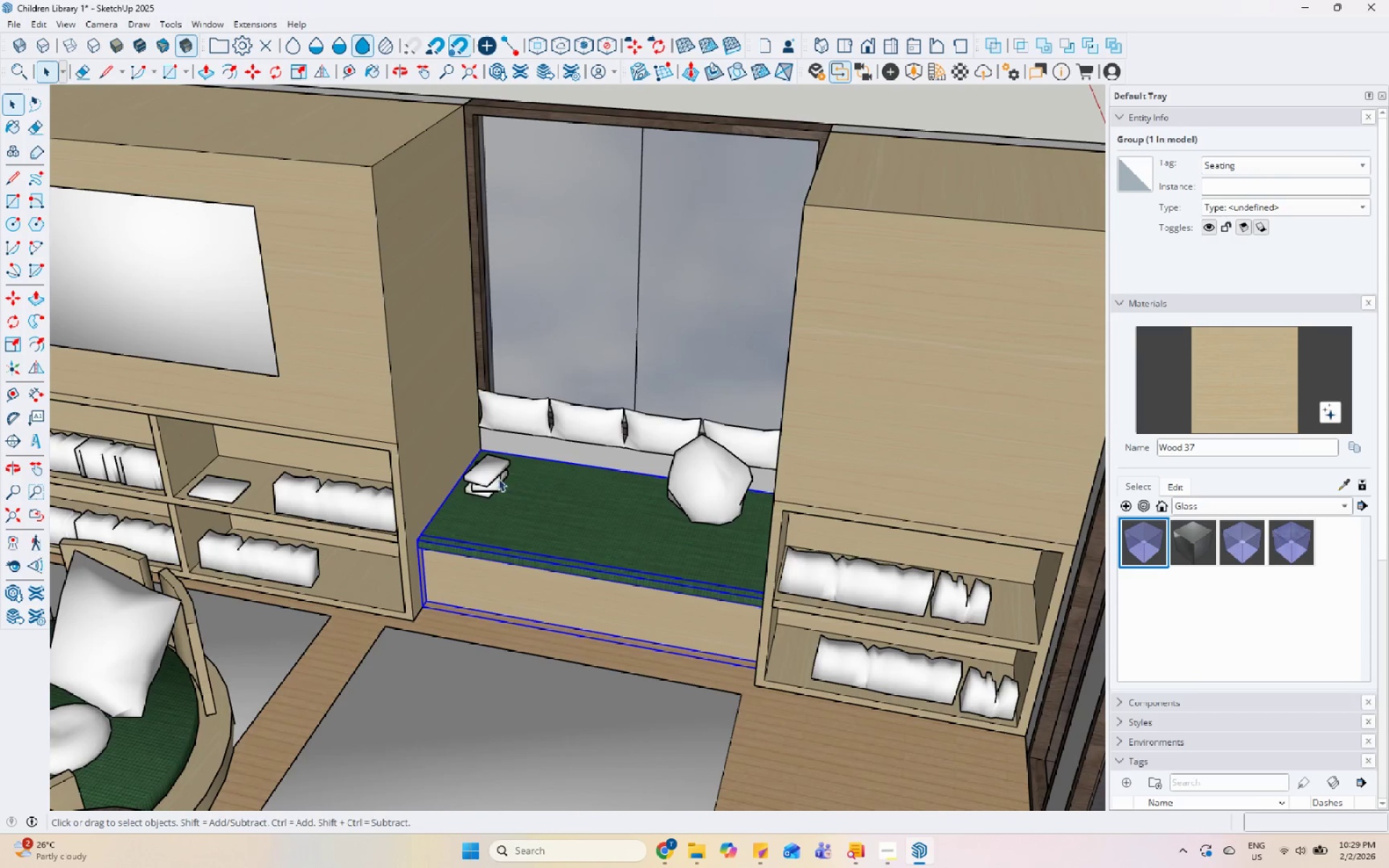 
hold_key(key=ControlLeft, duration=1.5)
double_click([694, 479])
 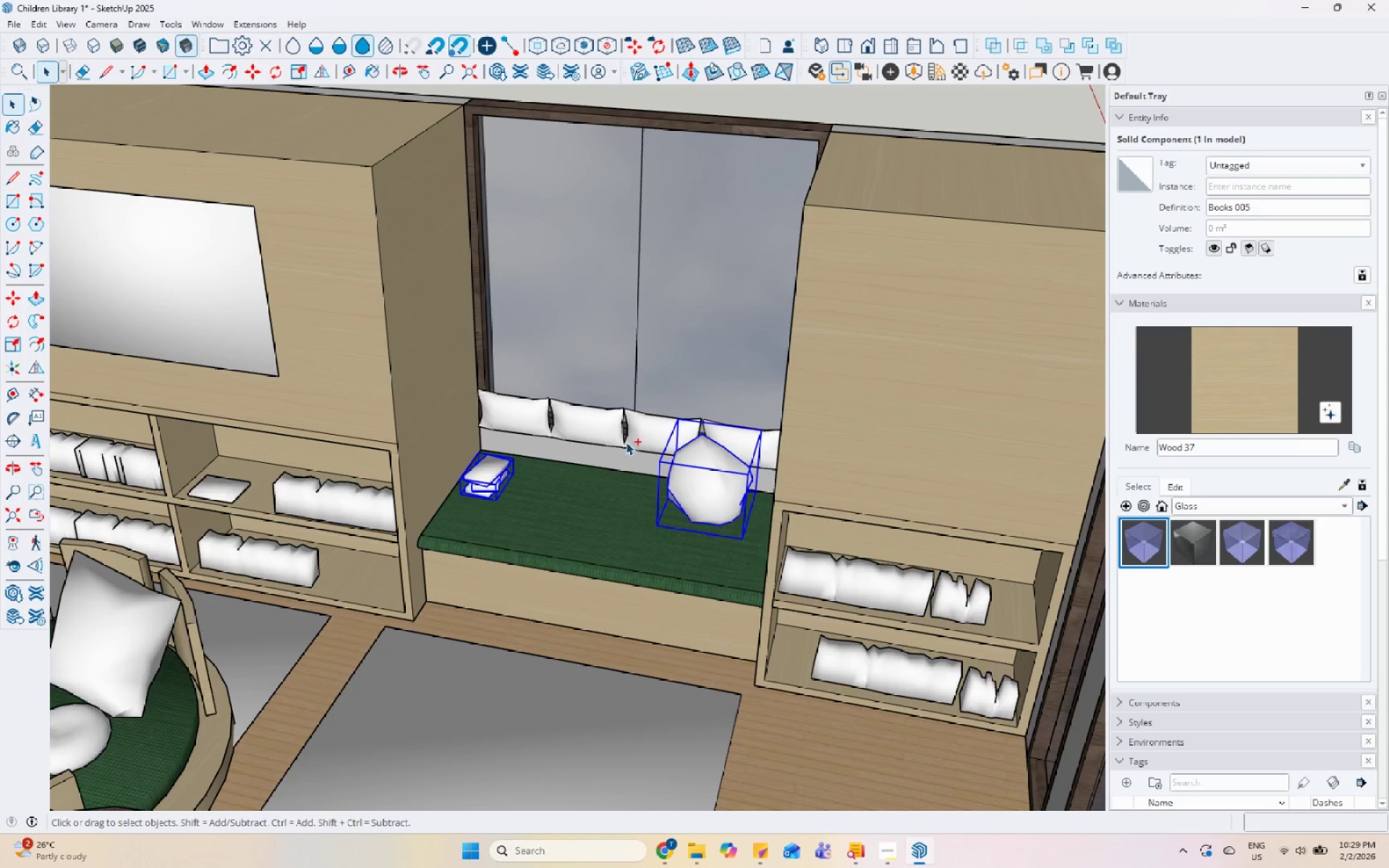 
triple_click([645, 430])
 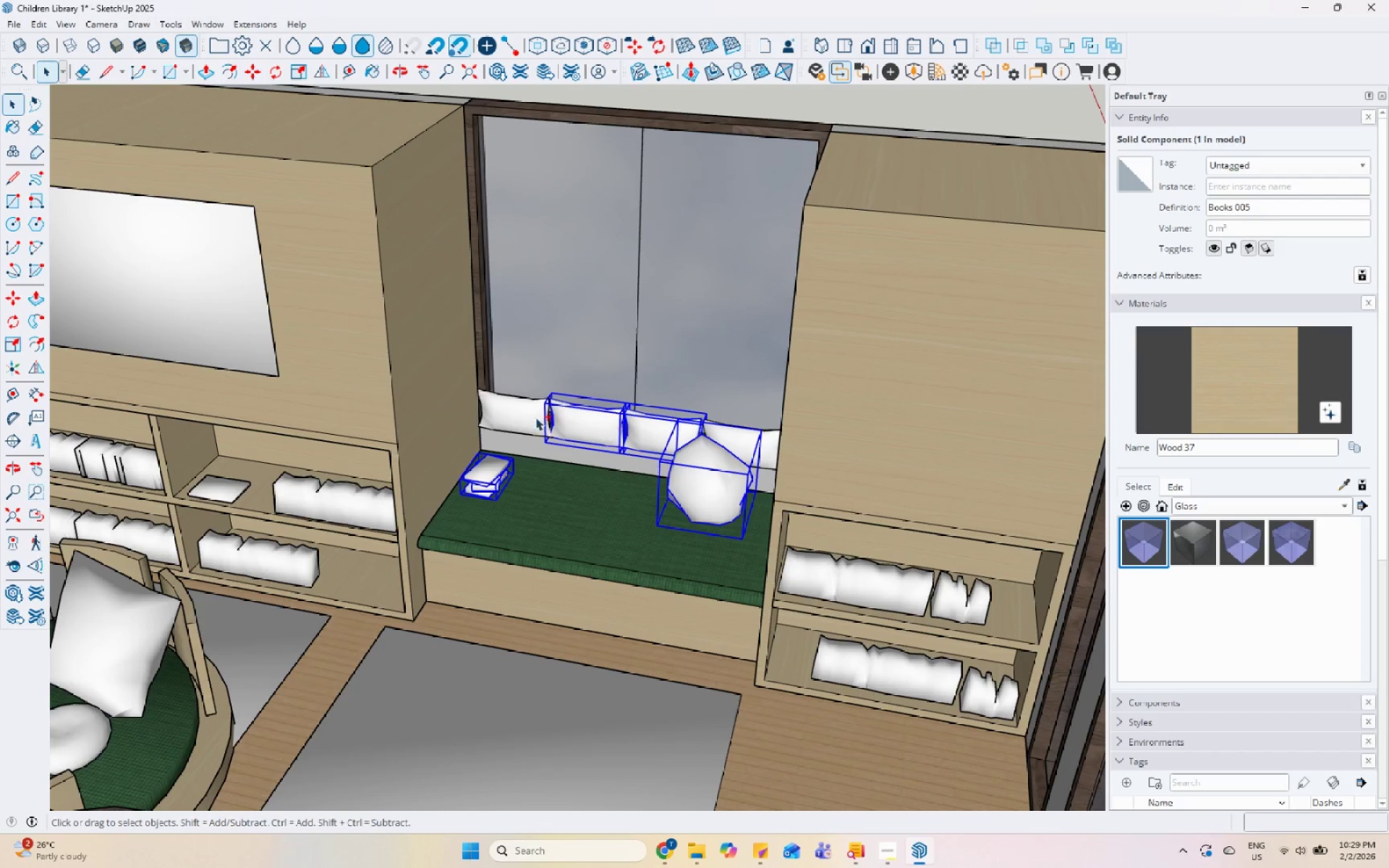 
triple_click([520, 413])
 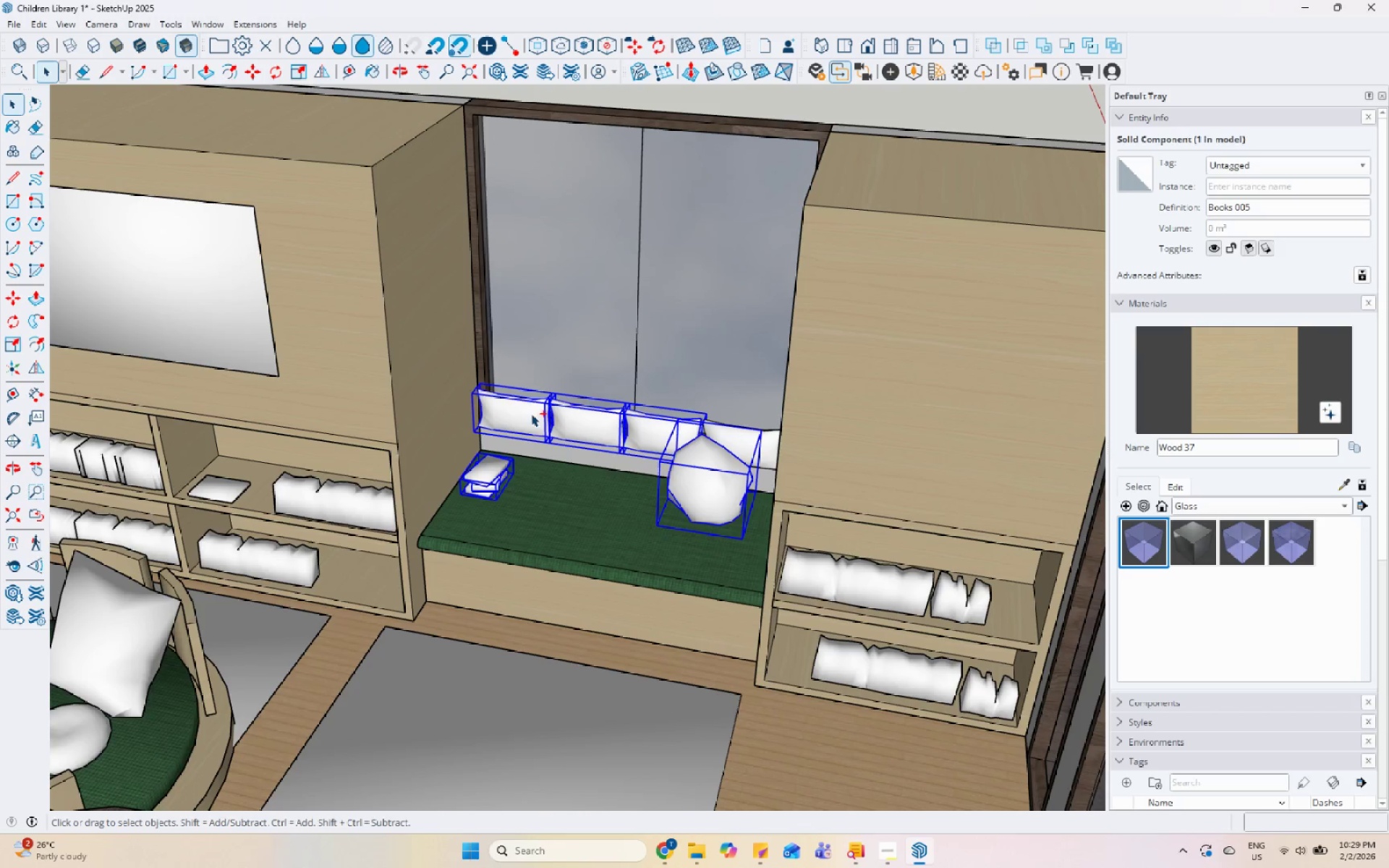 
hold_key(key=ControlLeft, duration=0.59)
left_click([763, 450])
 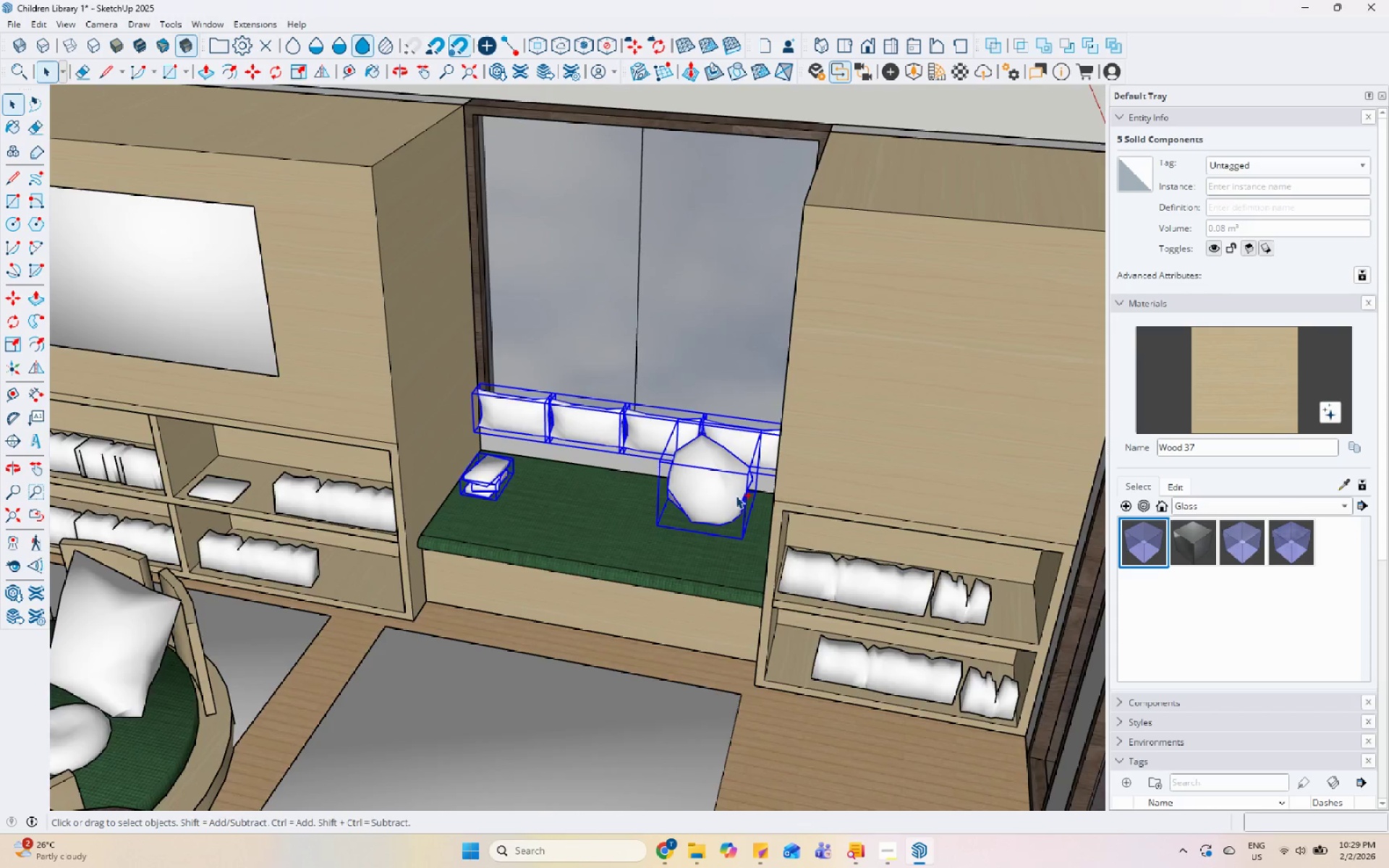 
scroll: coordinate [734, 498], scroll_direction: up, amount: 4.0
 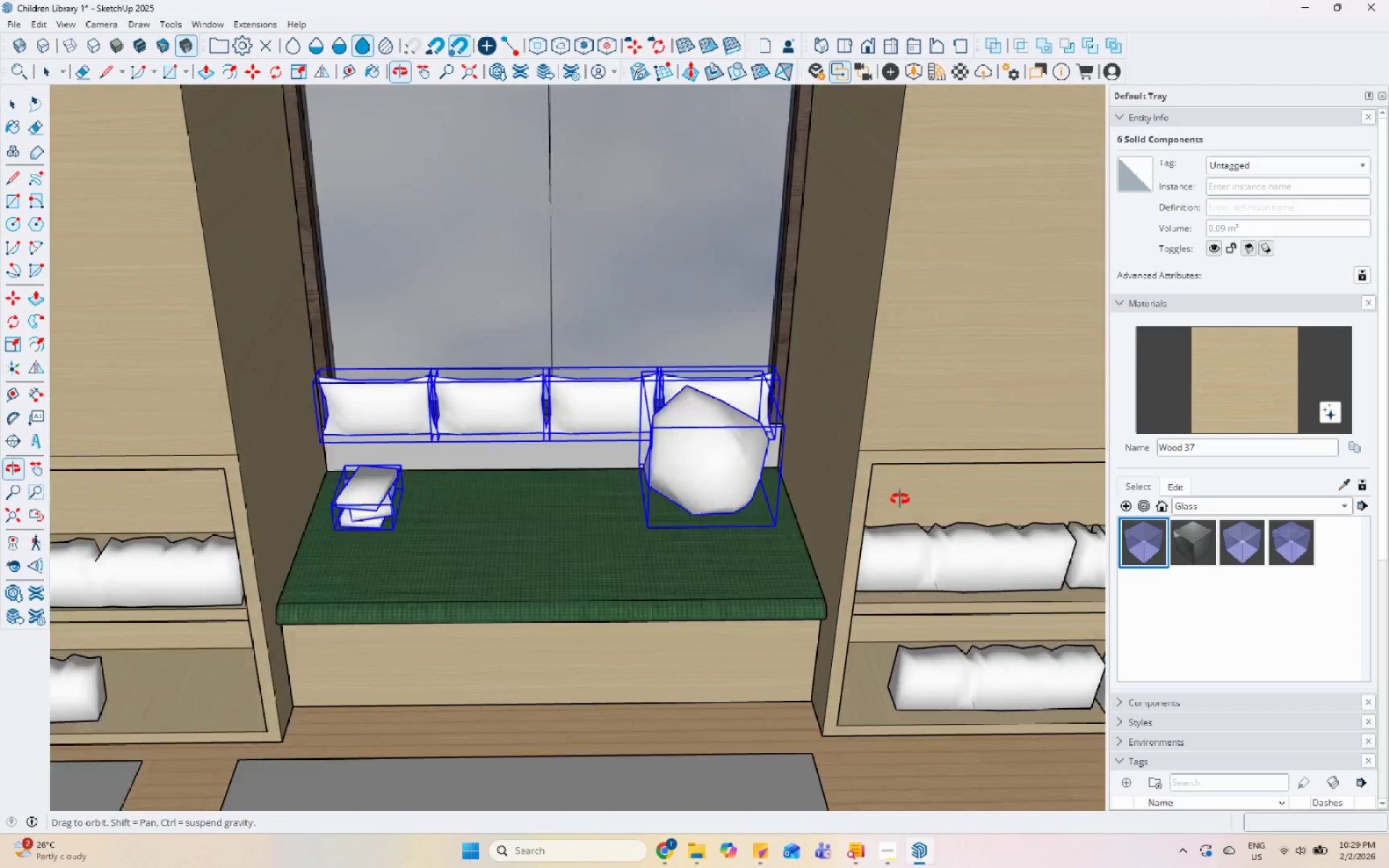 
key(M)
 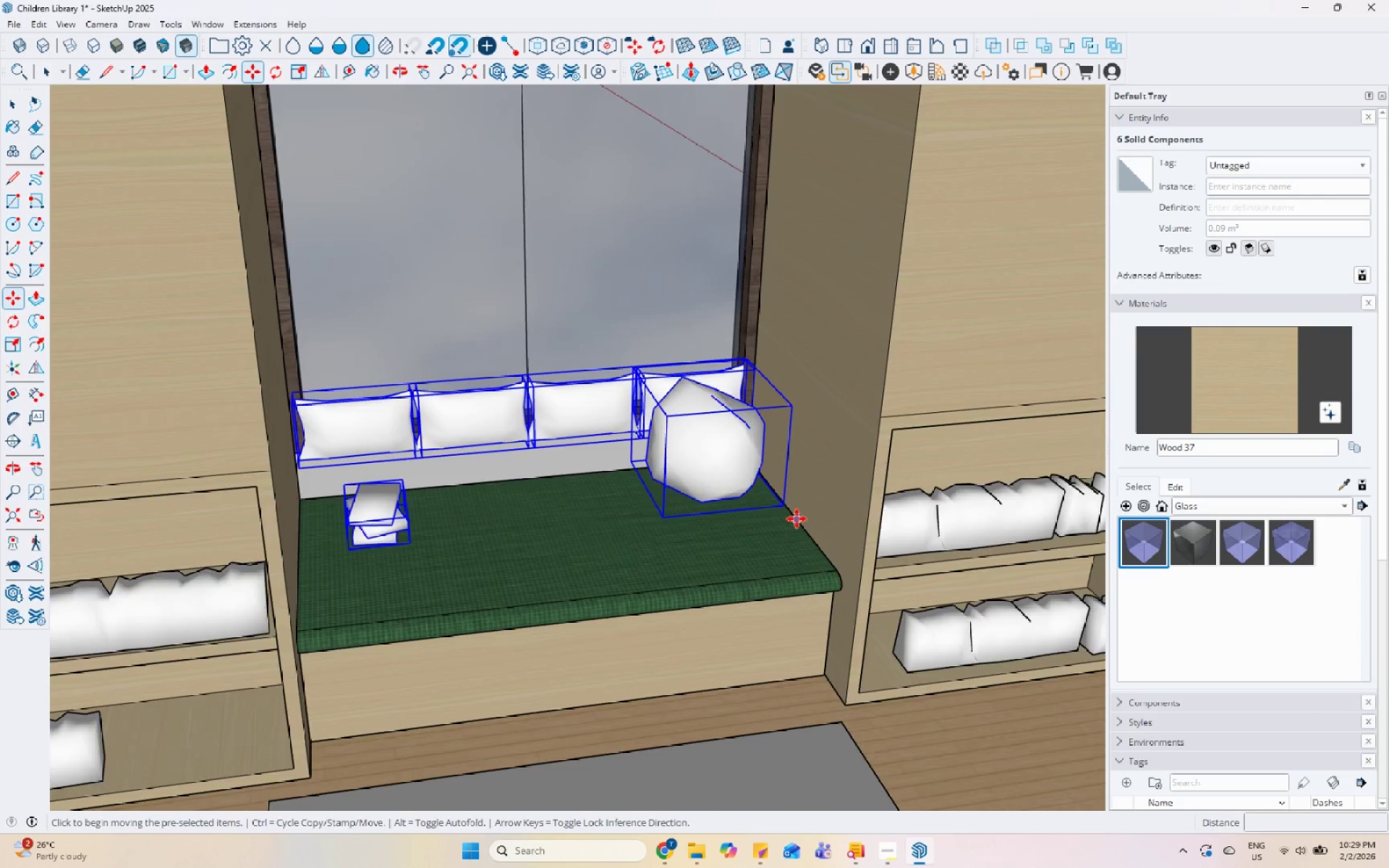 
scroll: coordinate [797, 519], scroll_direction: up, amount: 1.0
 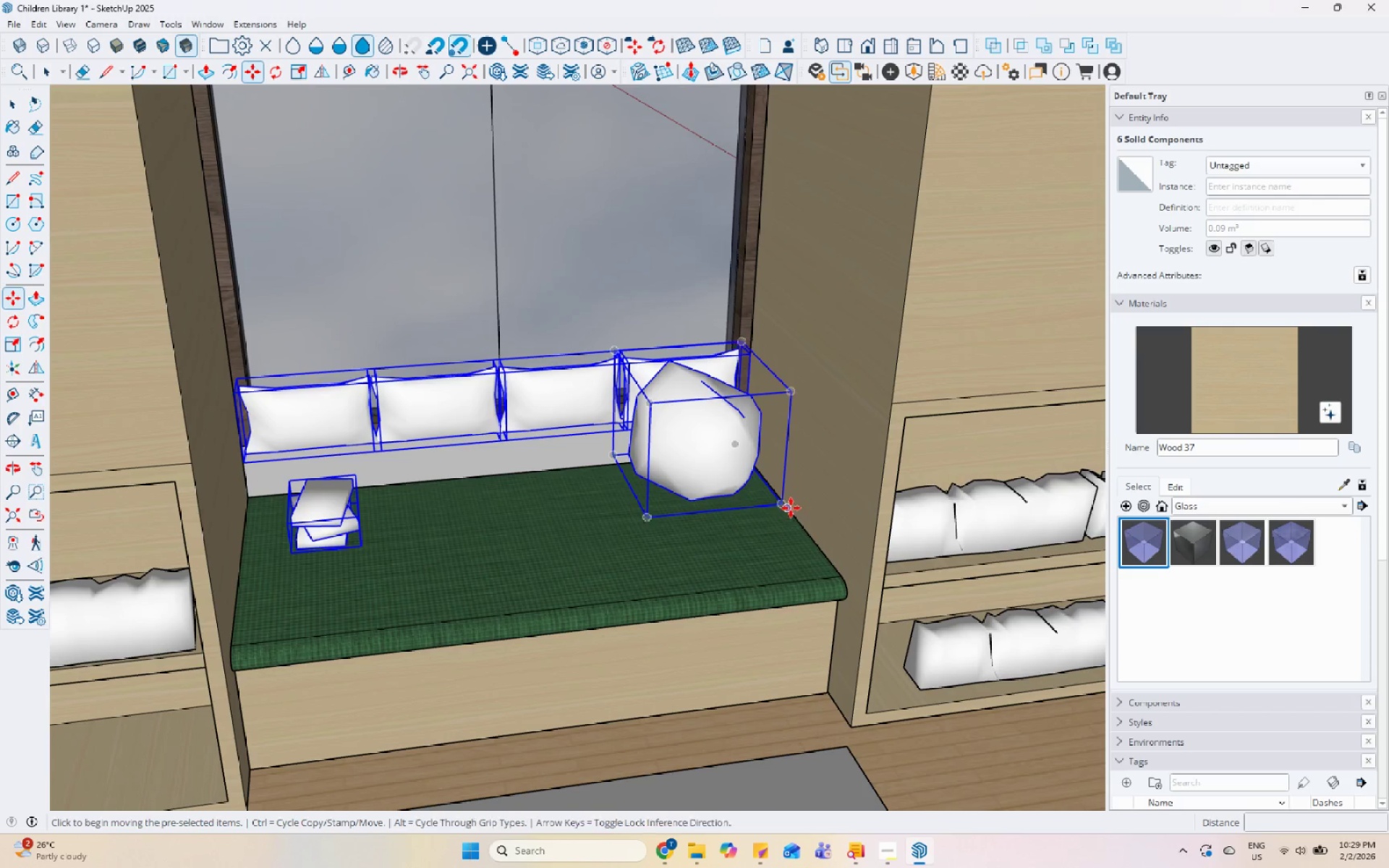 
left_click([789, 506])
 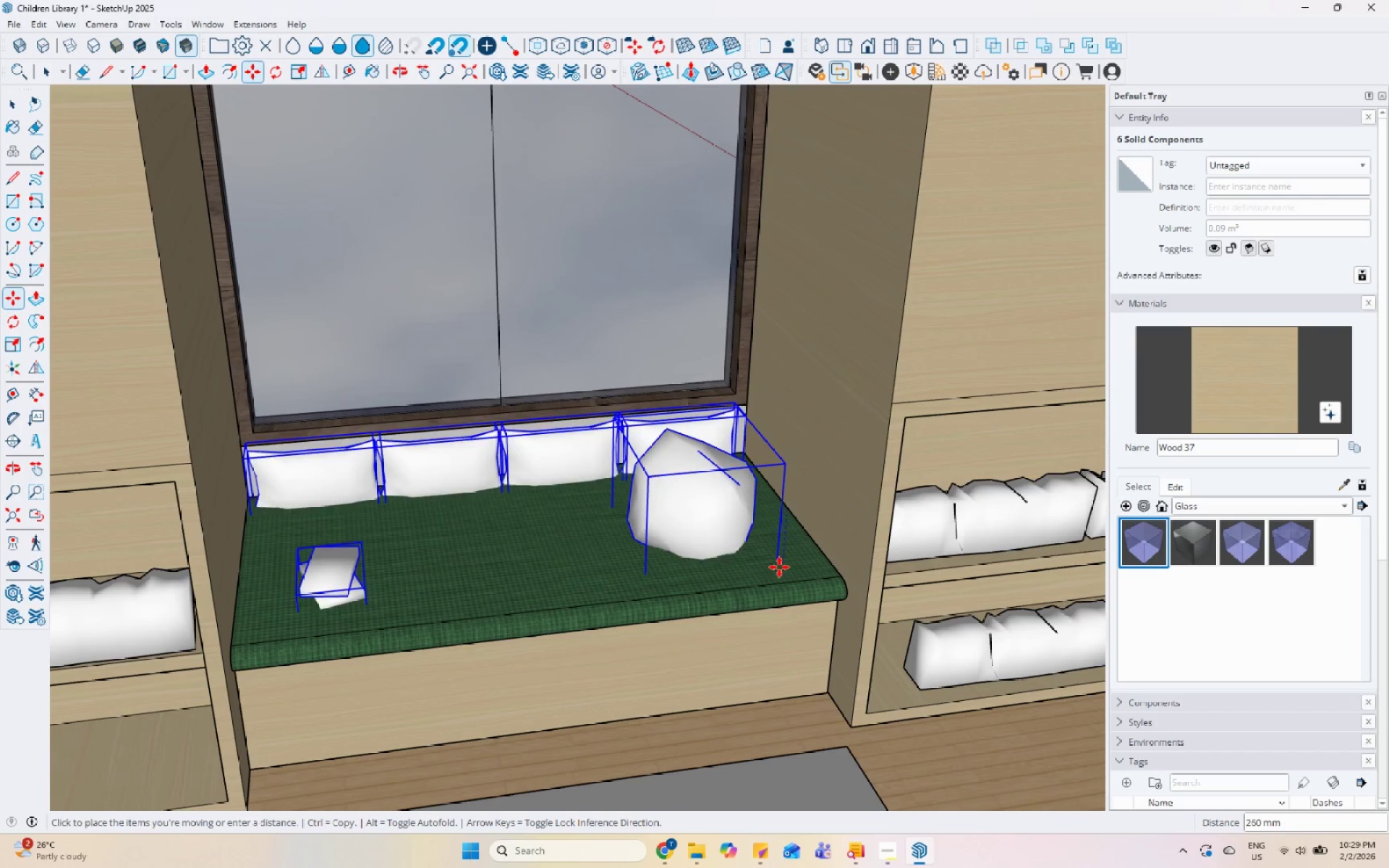 
left_click([779, 558])